 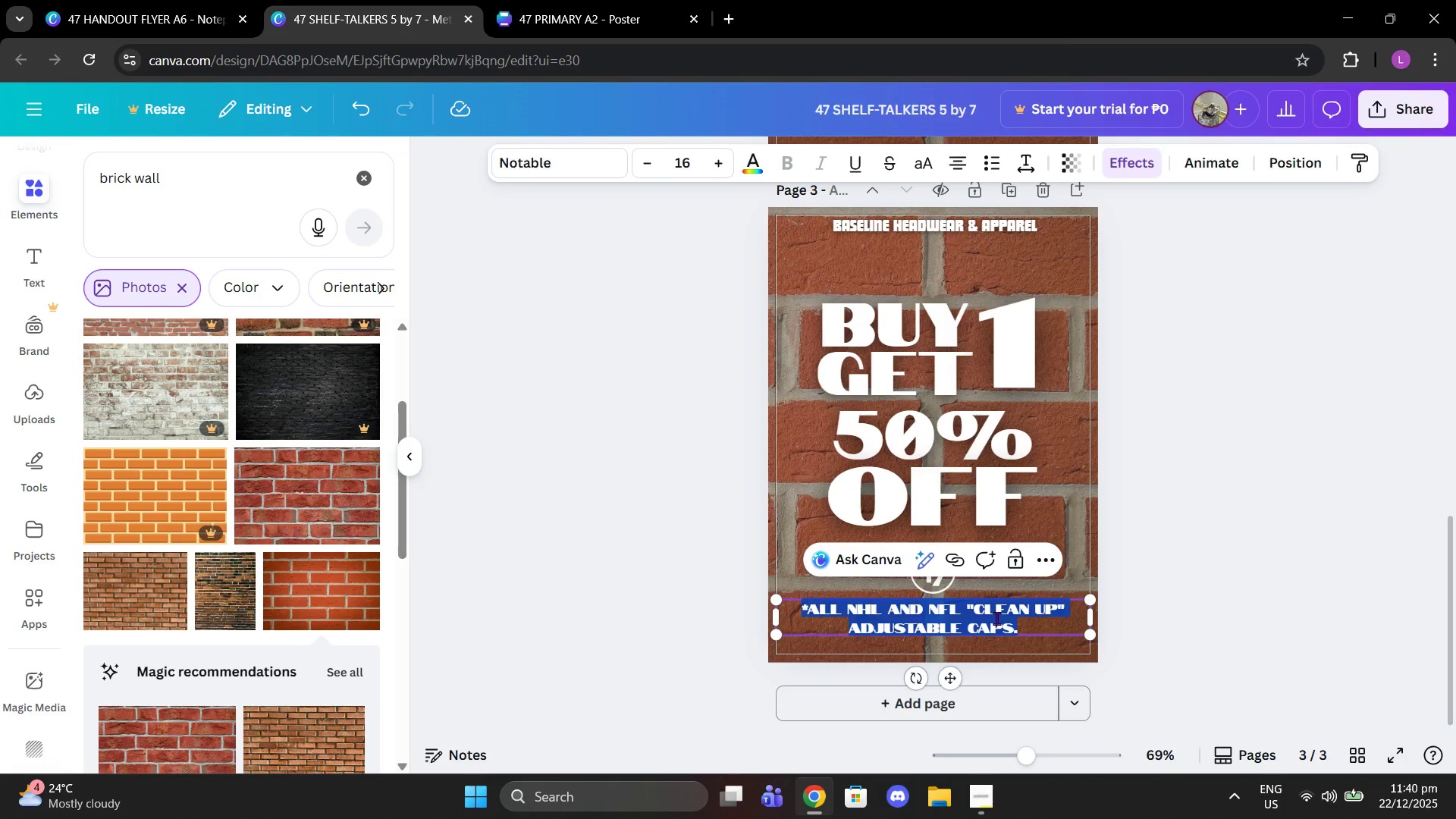 
left_click([821, 608])
 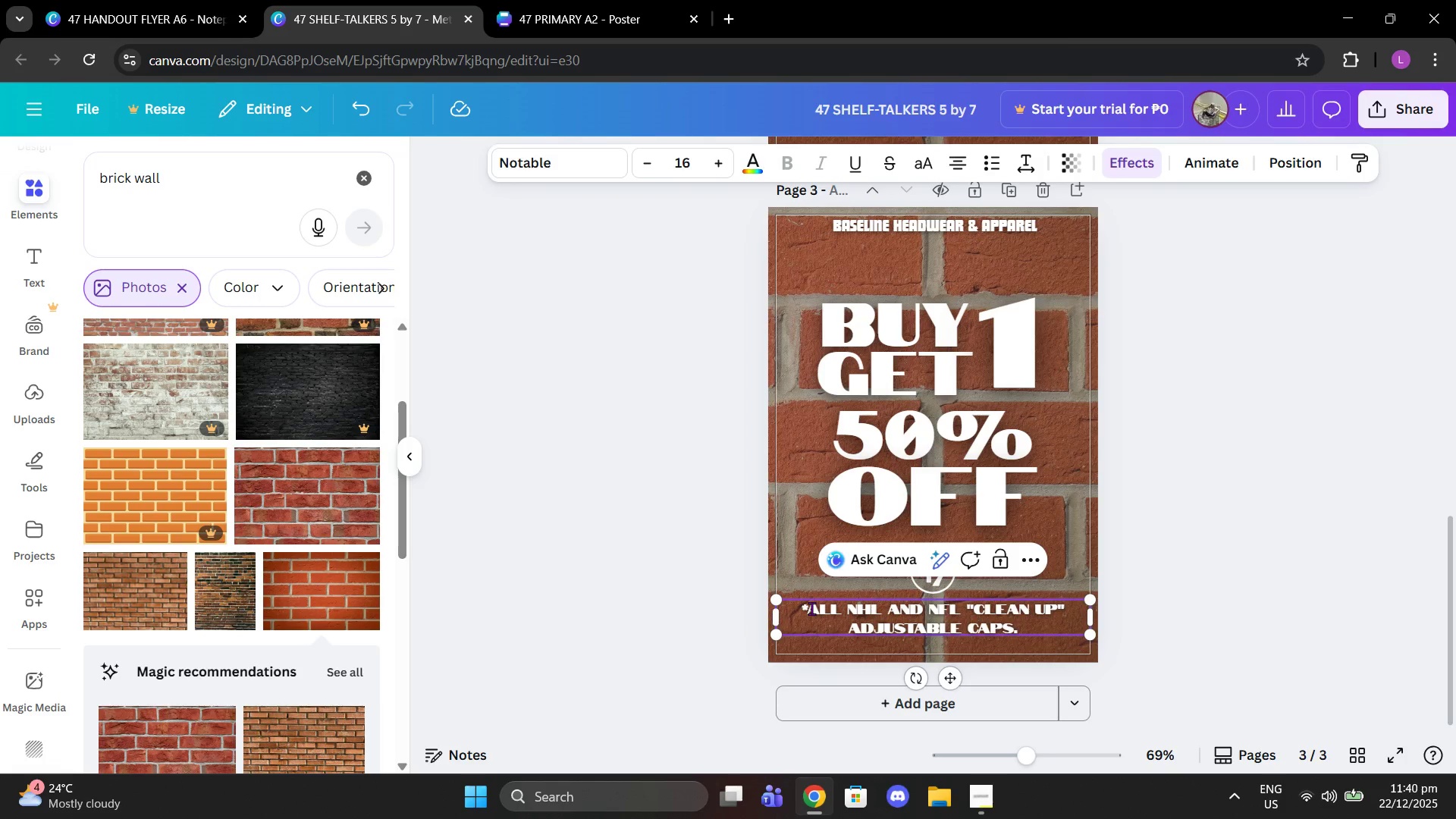 
left_click_drag(start_coordinate=[811, 608], to_coordinate=[1036, 630])
 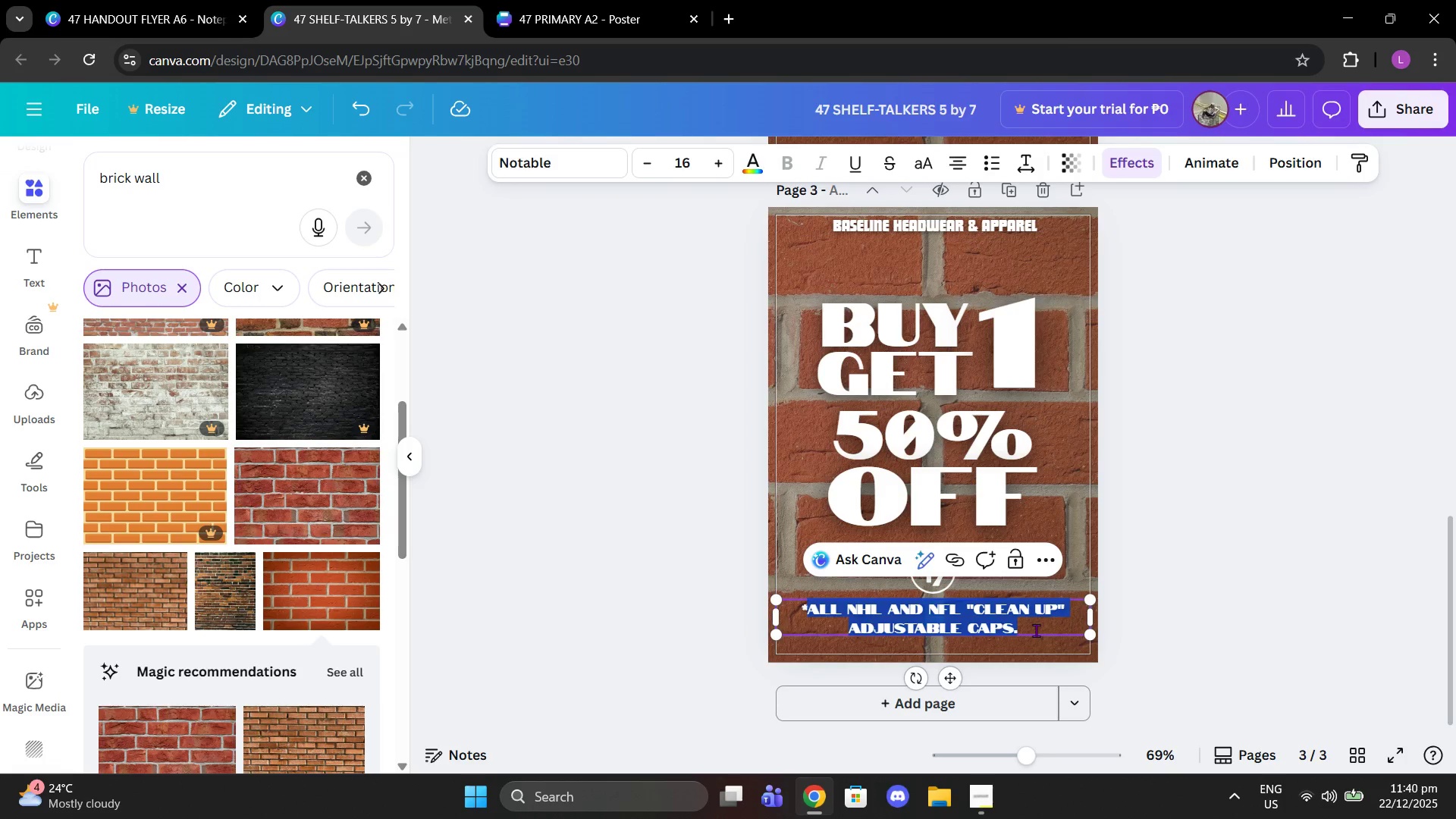 
key(Control+V)
 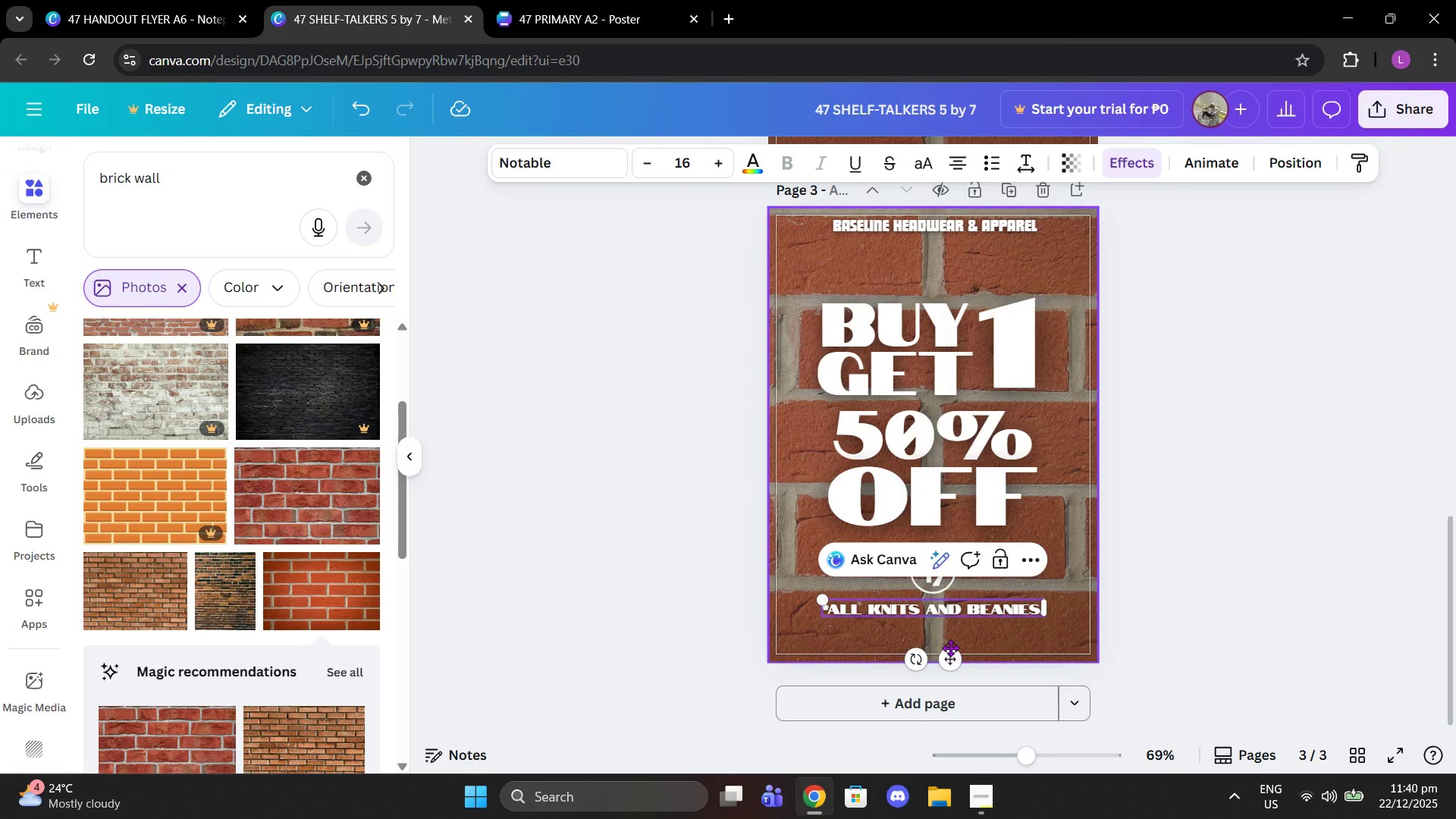 
left_click_drag(start_coordinate=[949, 656], to_coordinate=[951, 678])
 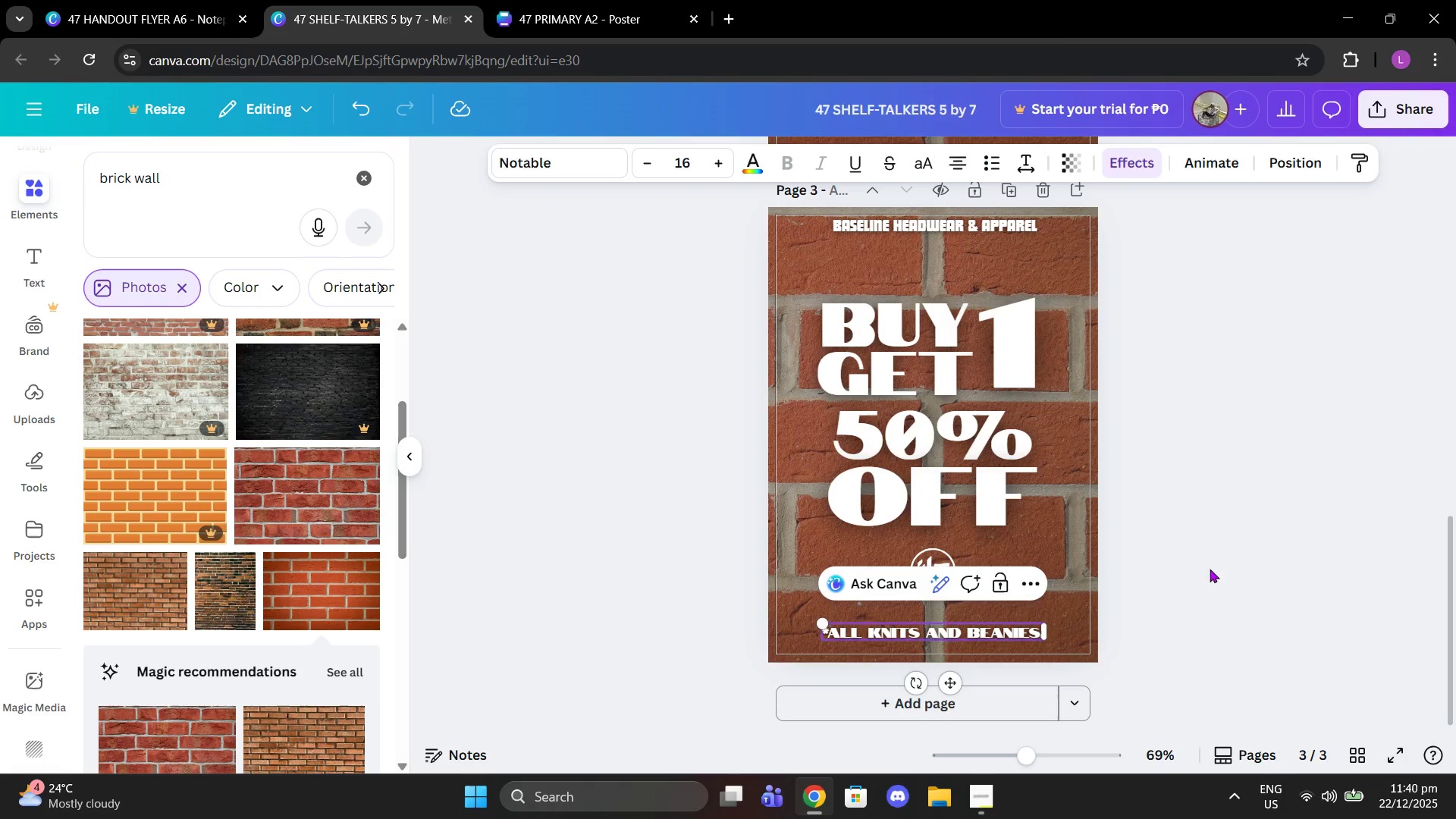 
left_click([1210, 569])
 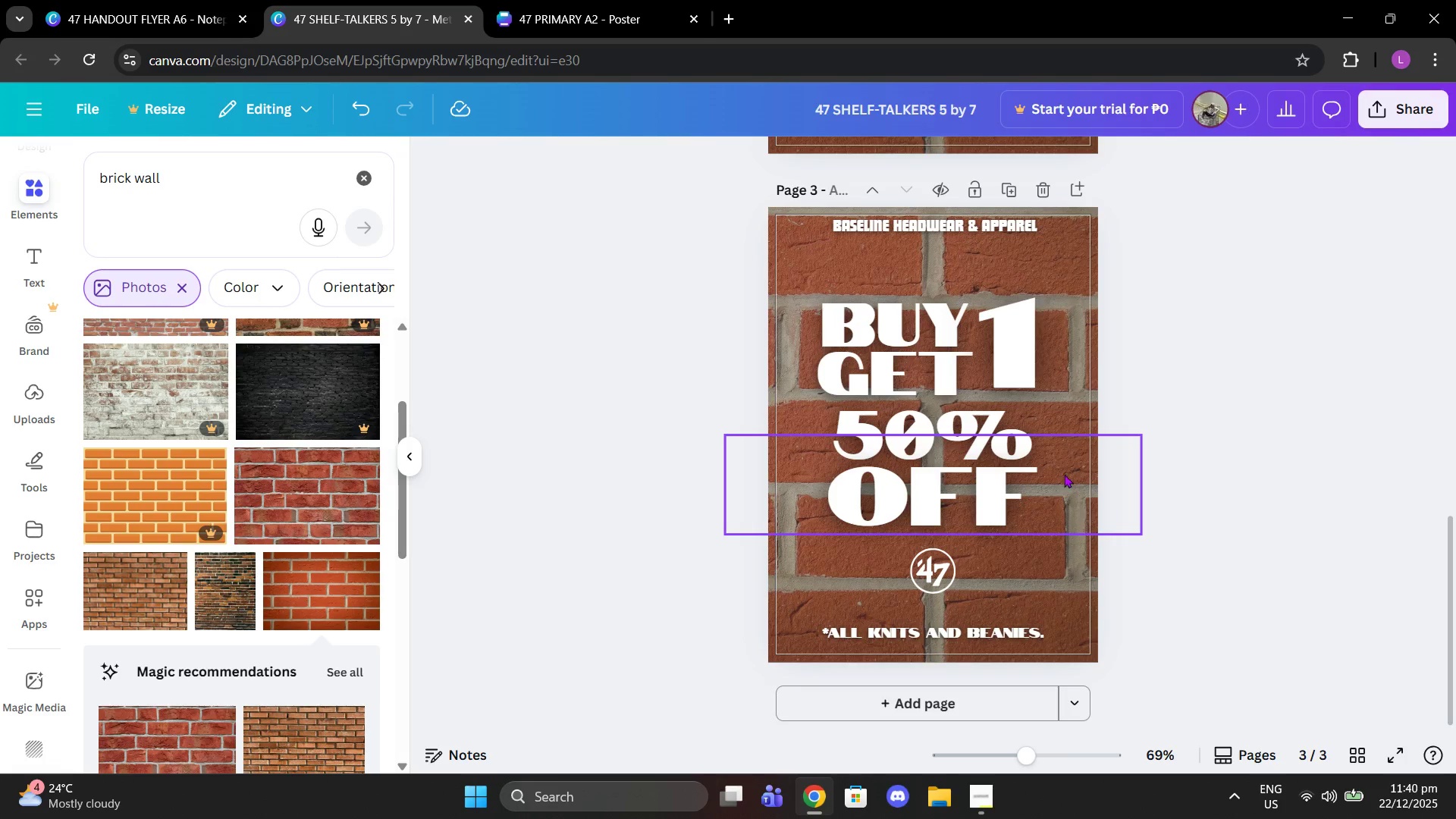 
scroll: coordinate [1078, 469], scroll_direction: up, amount: 3.0
 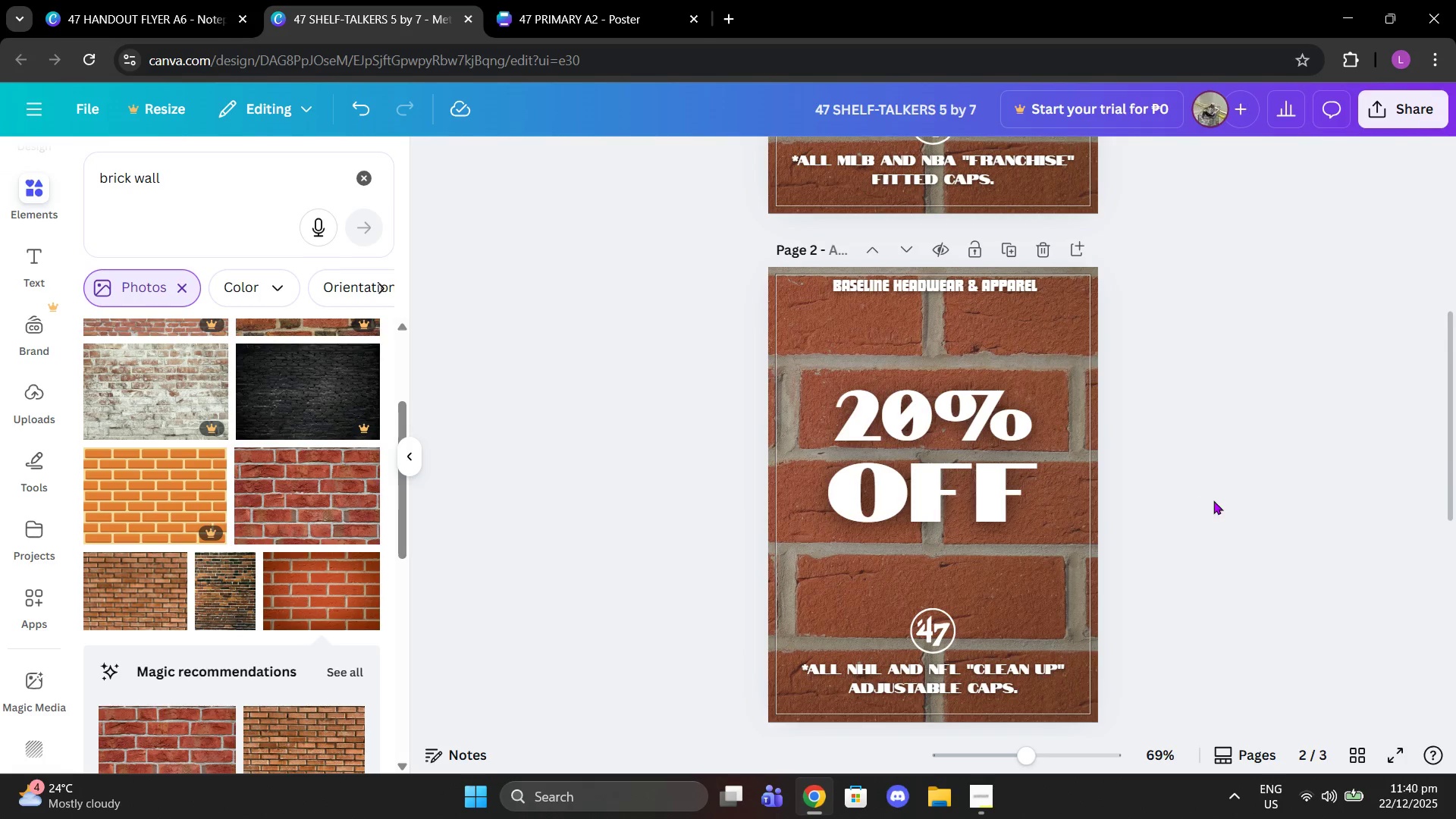 
scroll: coordinate [1211, 524], scroll_direction: down, amount: 6.0
 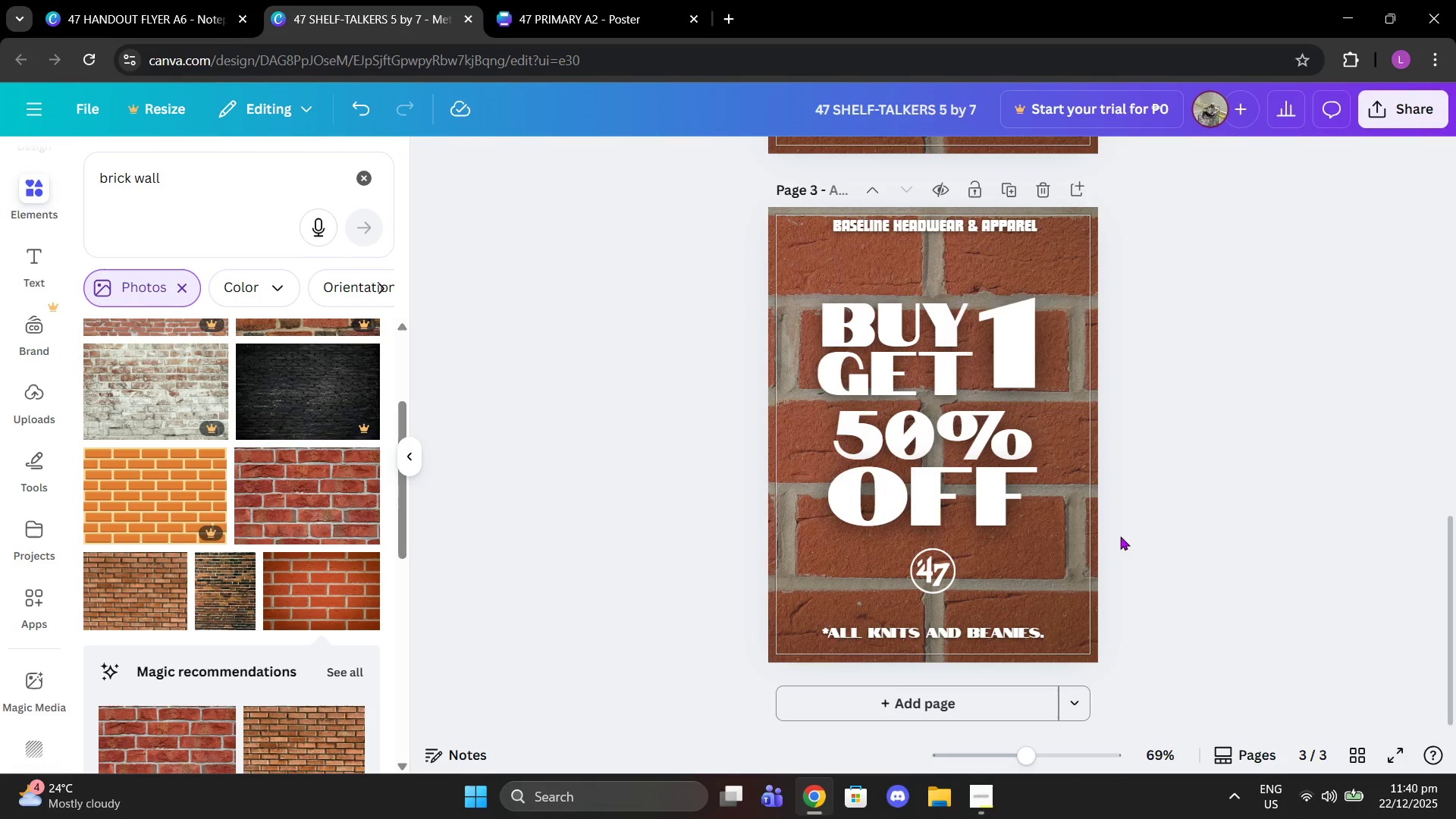 
scroll: coordinate [1112, 554], scroll_direction: up, amount: 4.0
 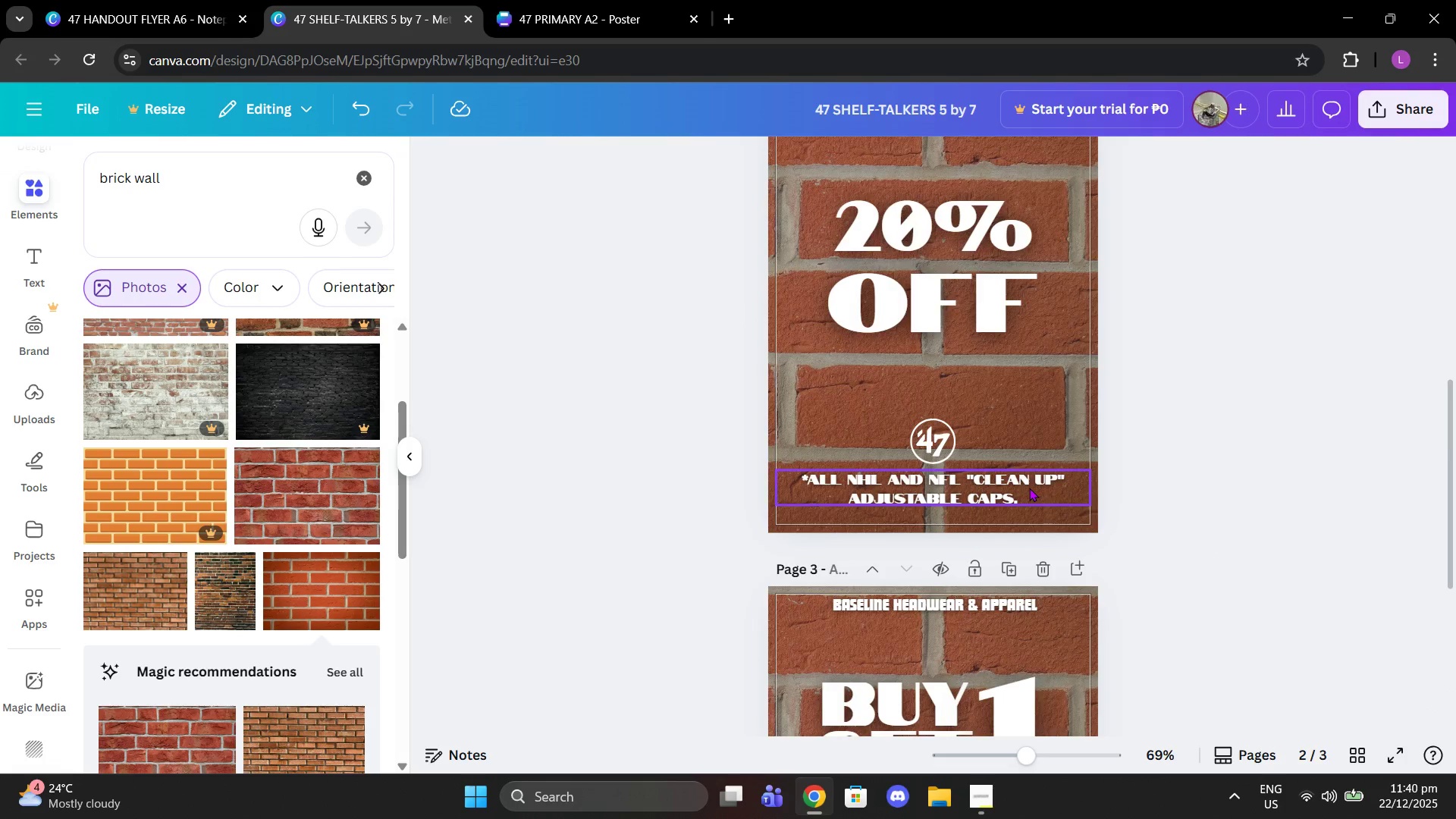 
scroll: coordinate [1029, 488], scroll_direction: down, amount: 3.0
 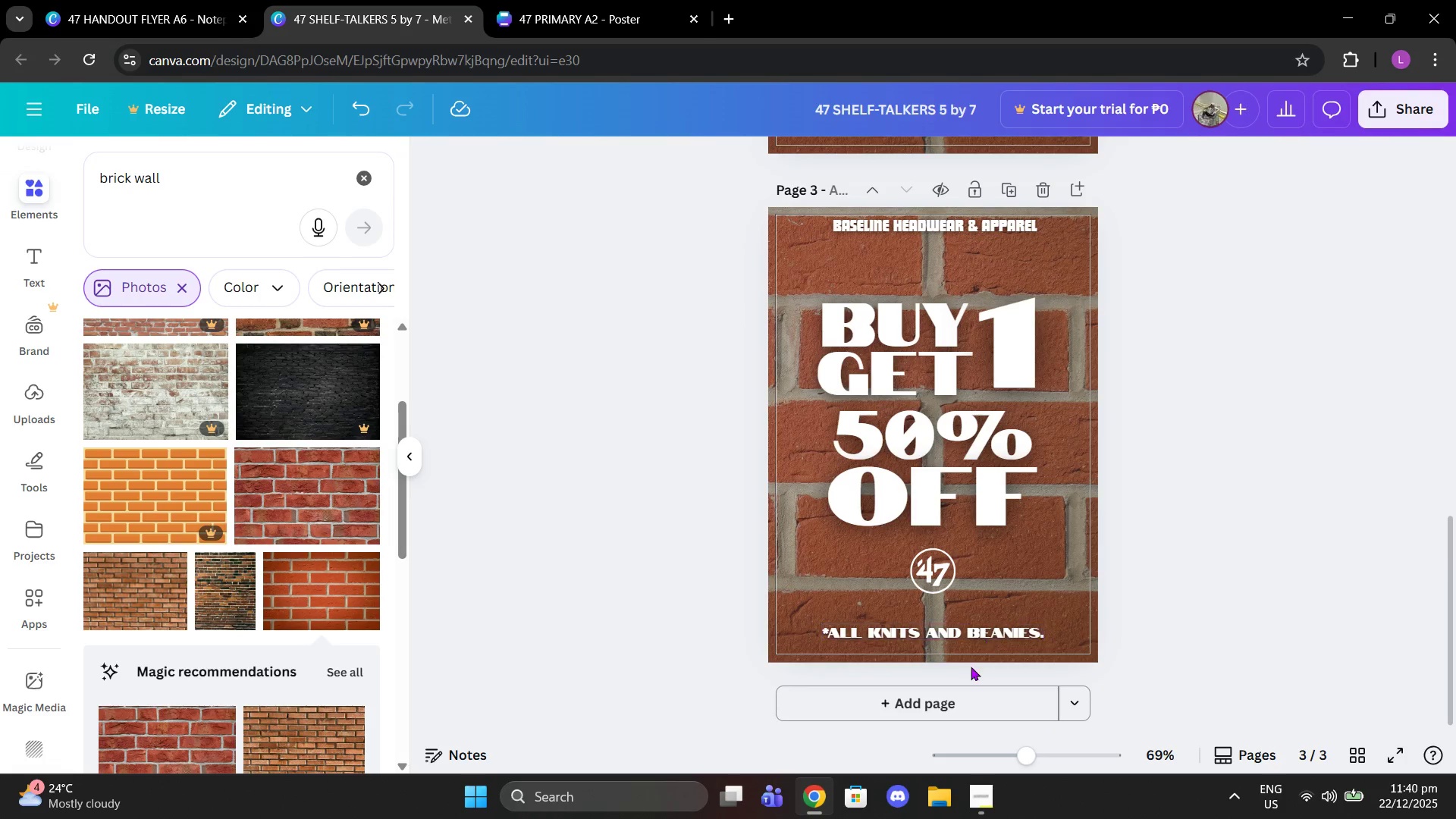 
left_click([962, 635])
 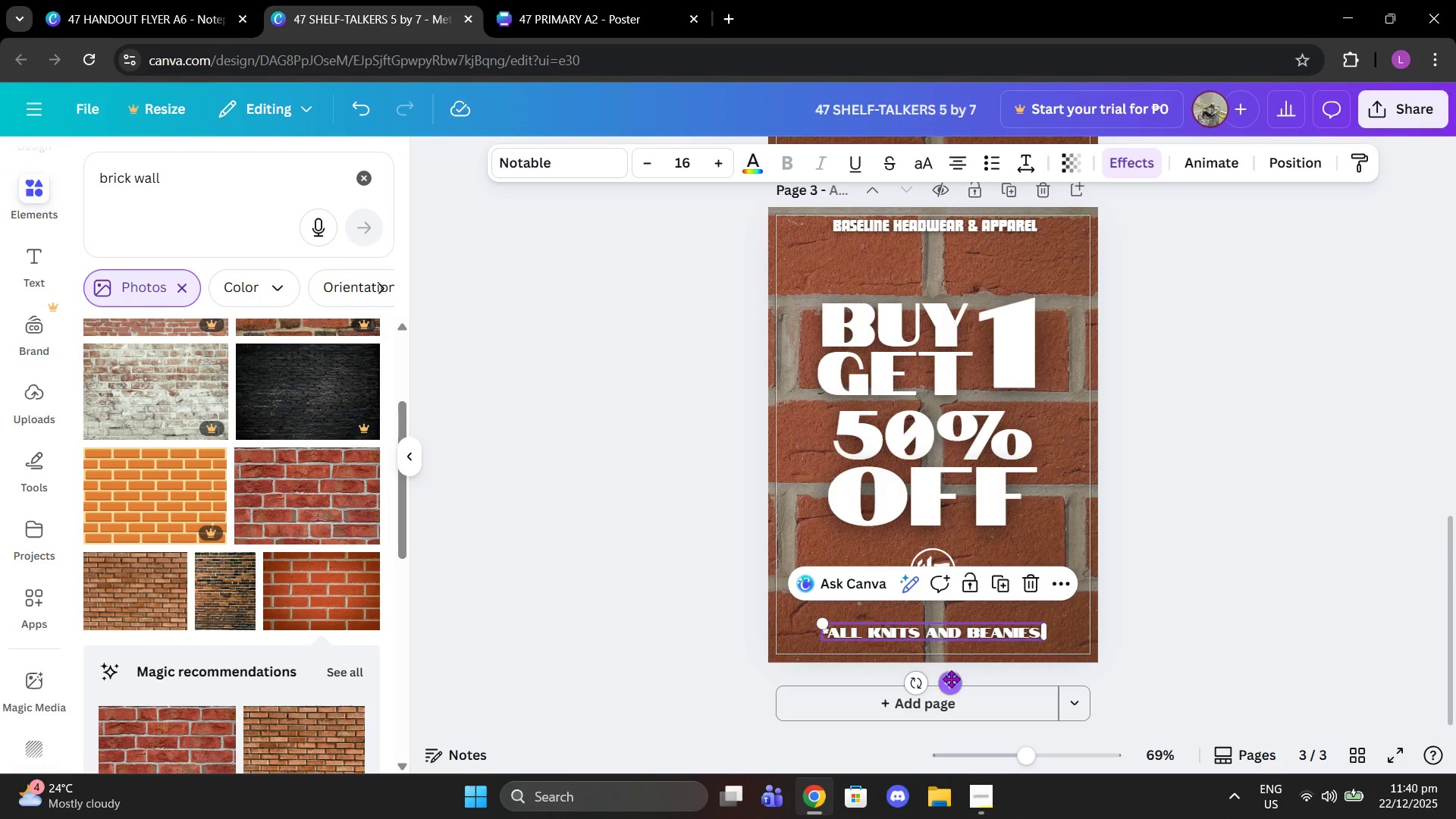 
left_click_drag(start_coordinate=[949, 679], to_coordinate=[952, 655])
 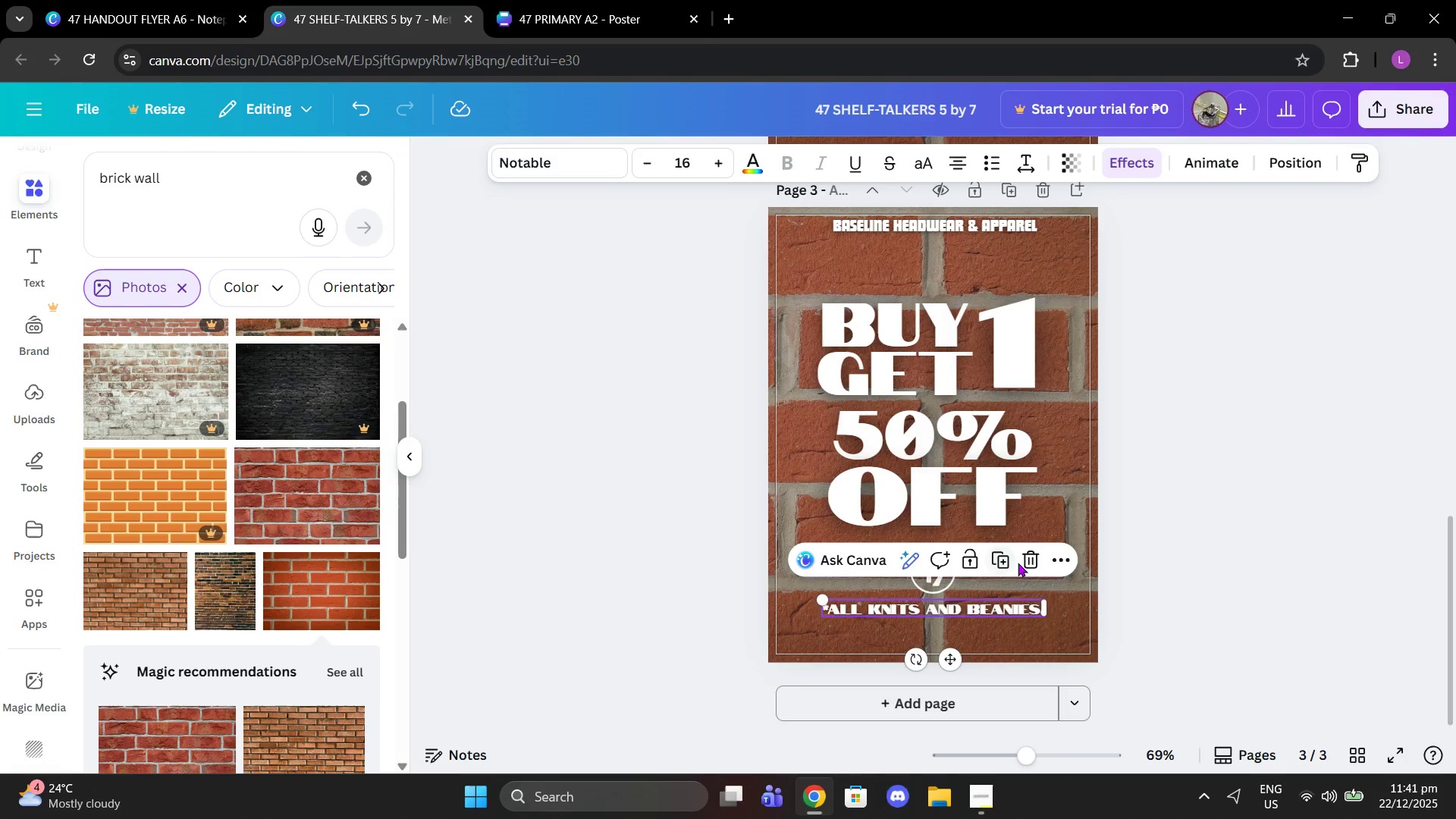 
key(Control+Z)
 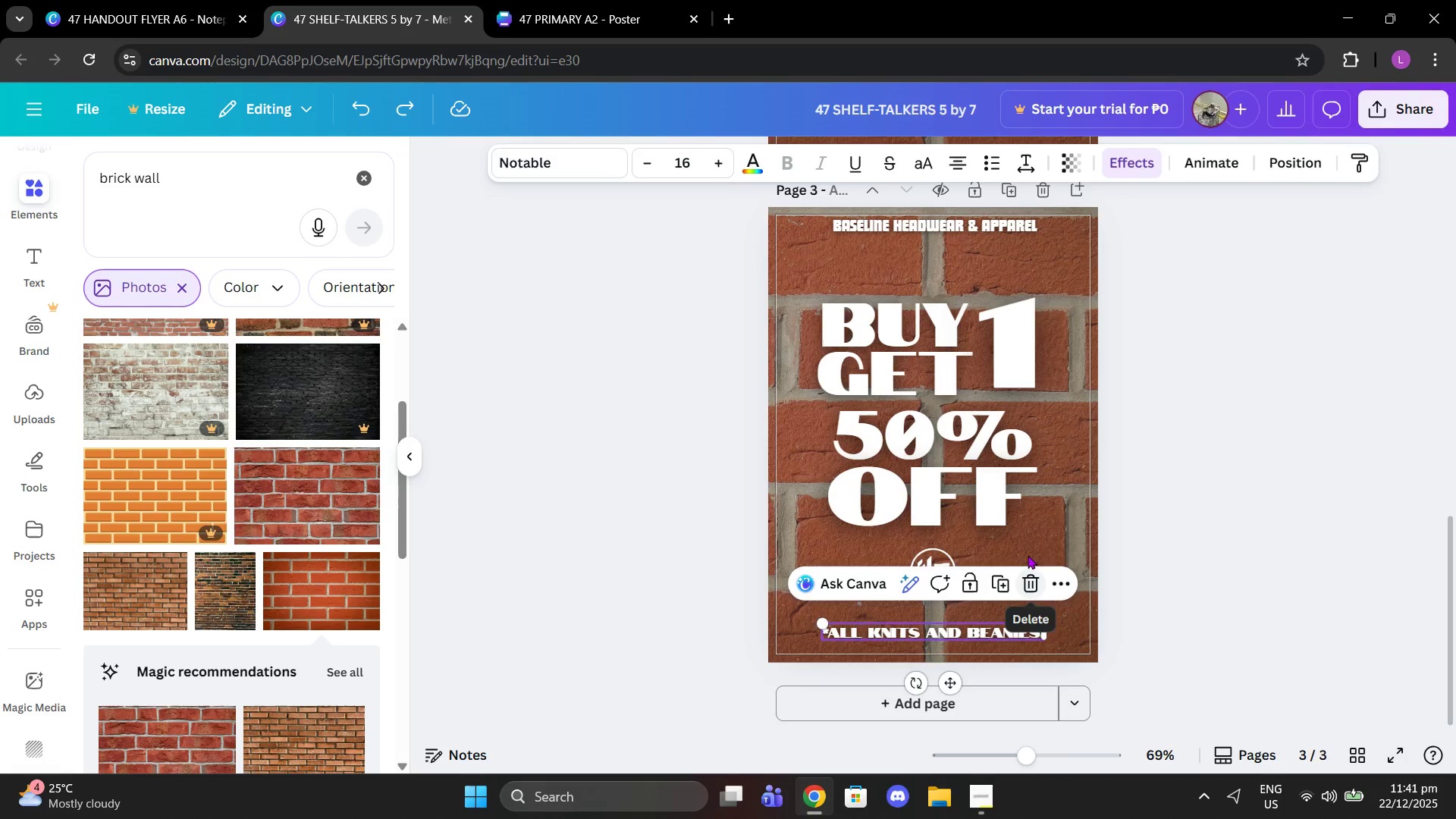 
key(Control+Z)
 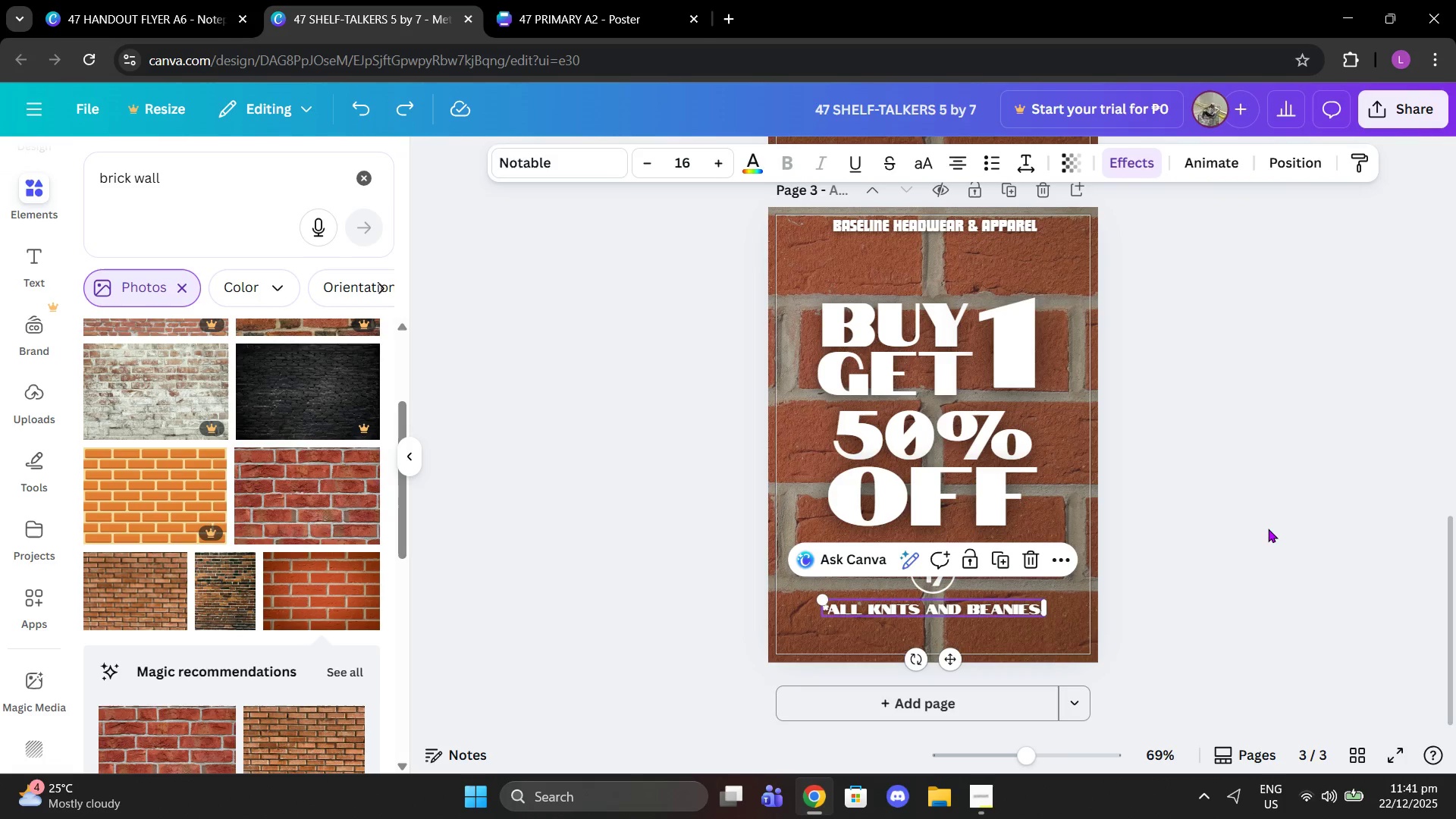 
left_click([1259, 528])
 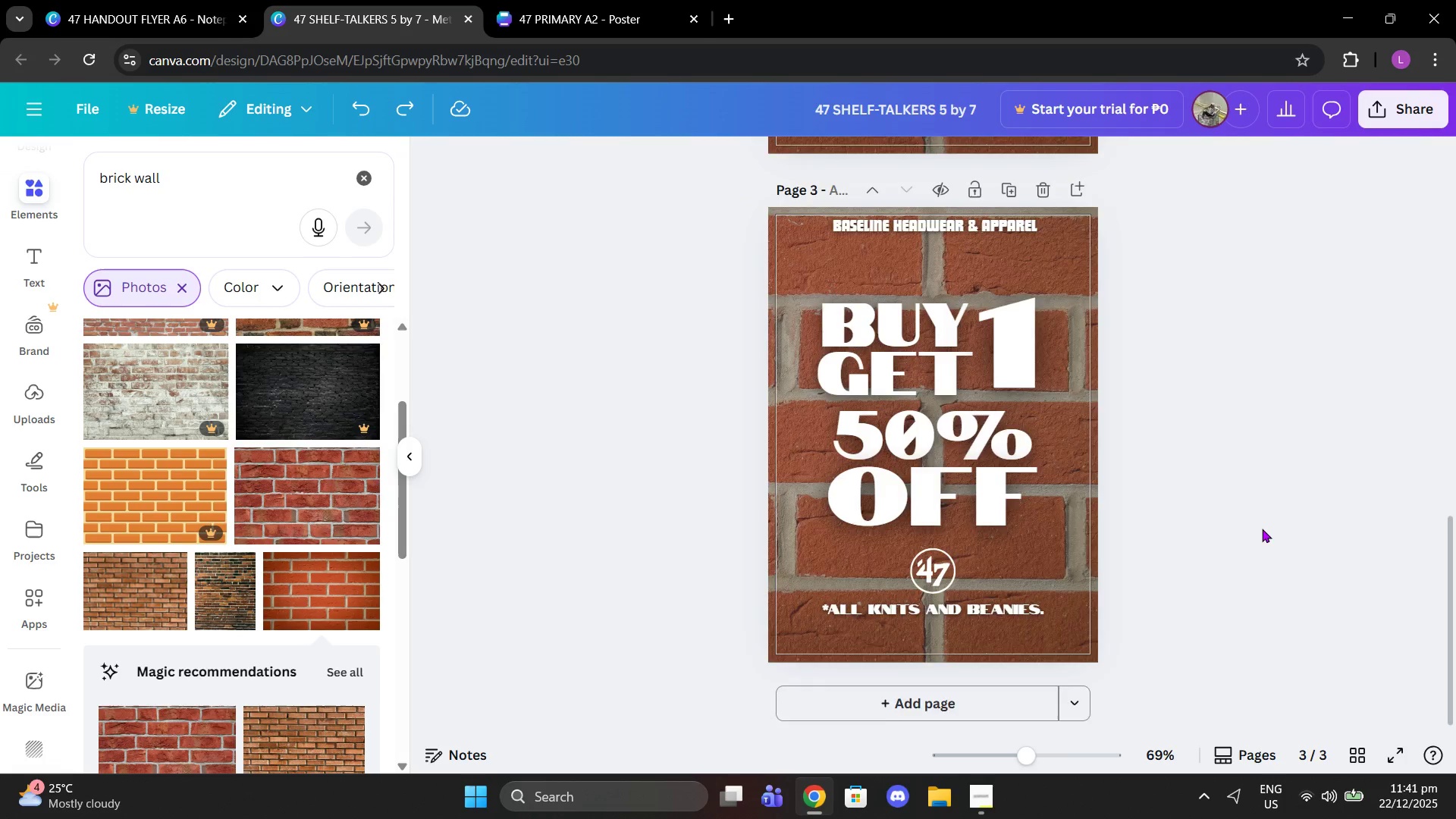 
scroll: coordinate [1261, 515], scroll_direction: up, amount: 13.0
 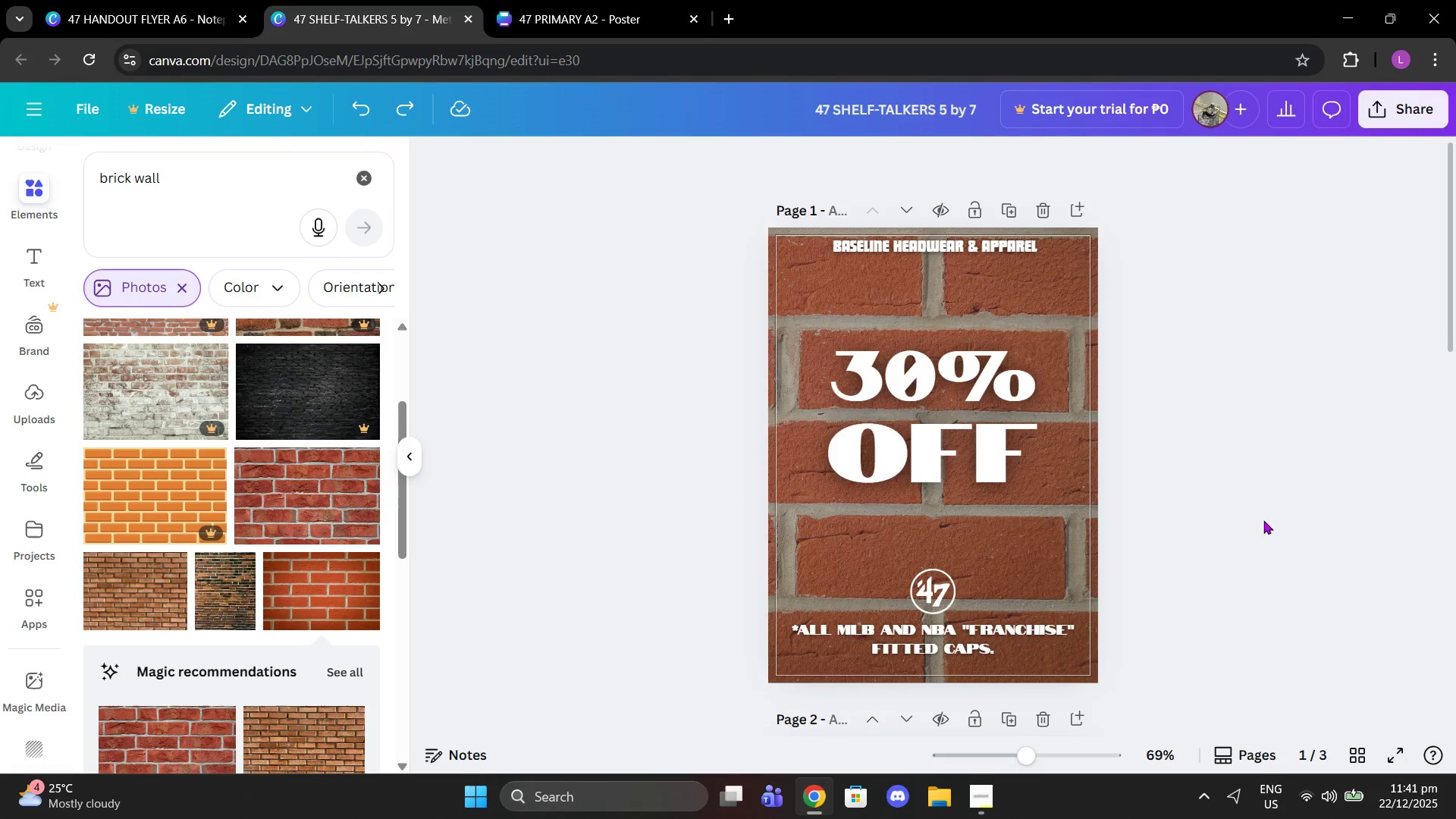 
scroll: coordinate [1266, 532], scroll_direction: down, amount: 9.0
 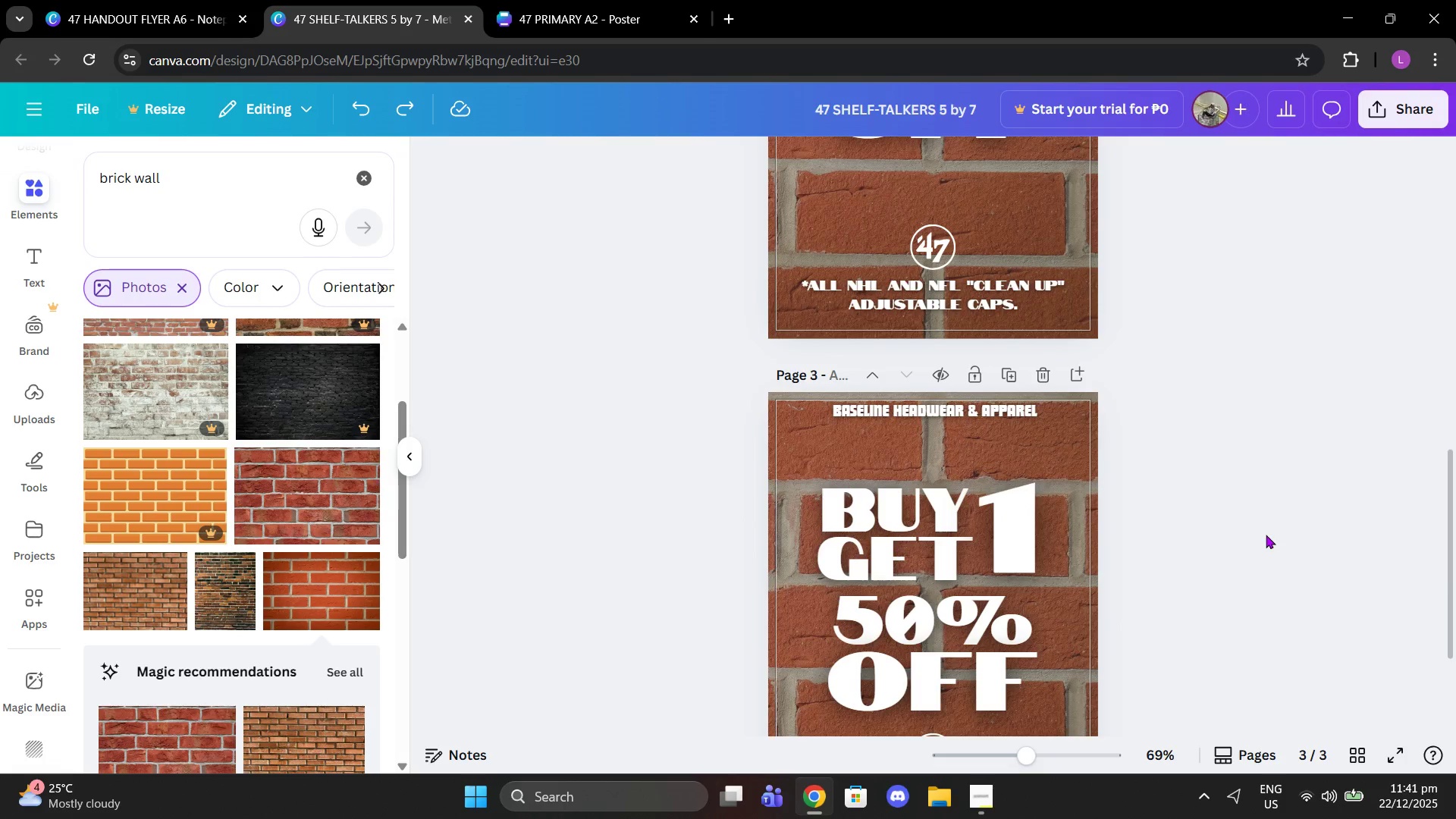 
left_click([1266, 528])
 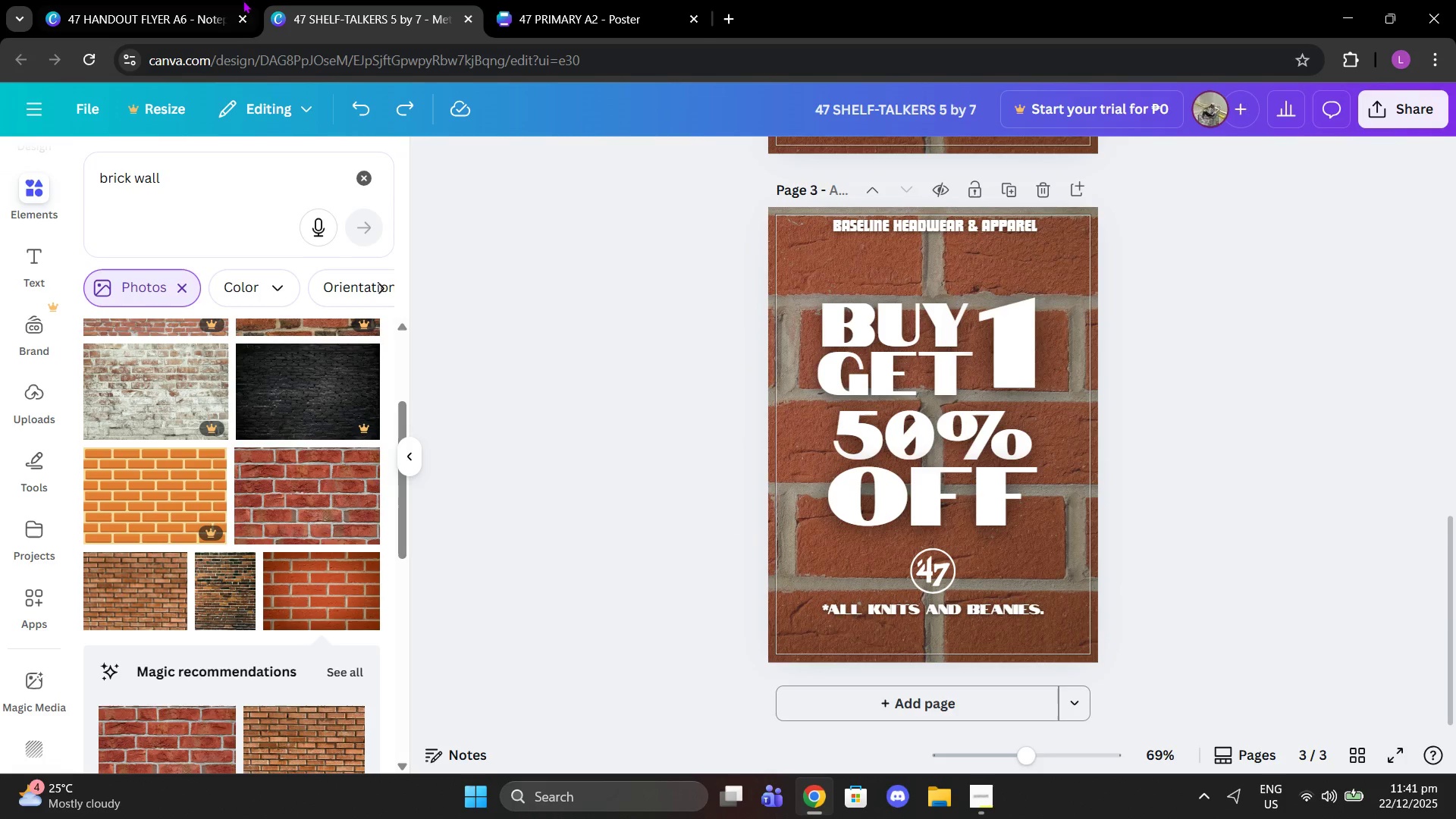 
scroll: coordinate [1266, 535], scroll_direction: down, amount: 2.0
 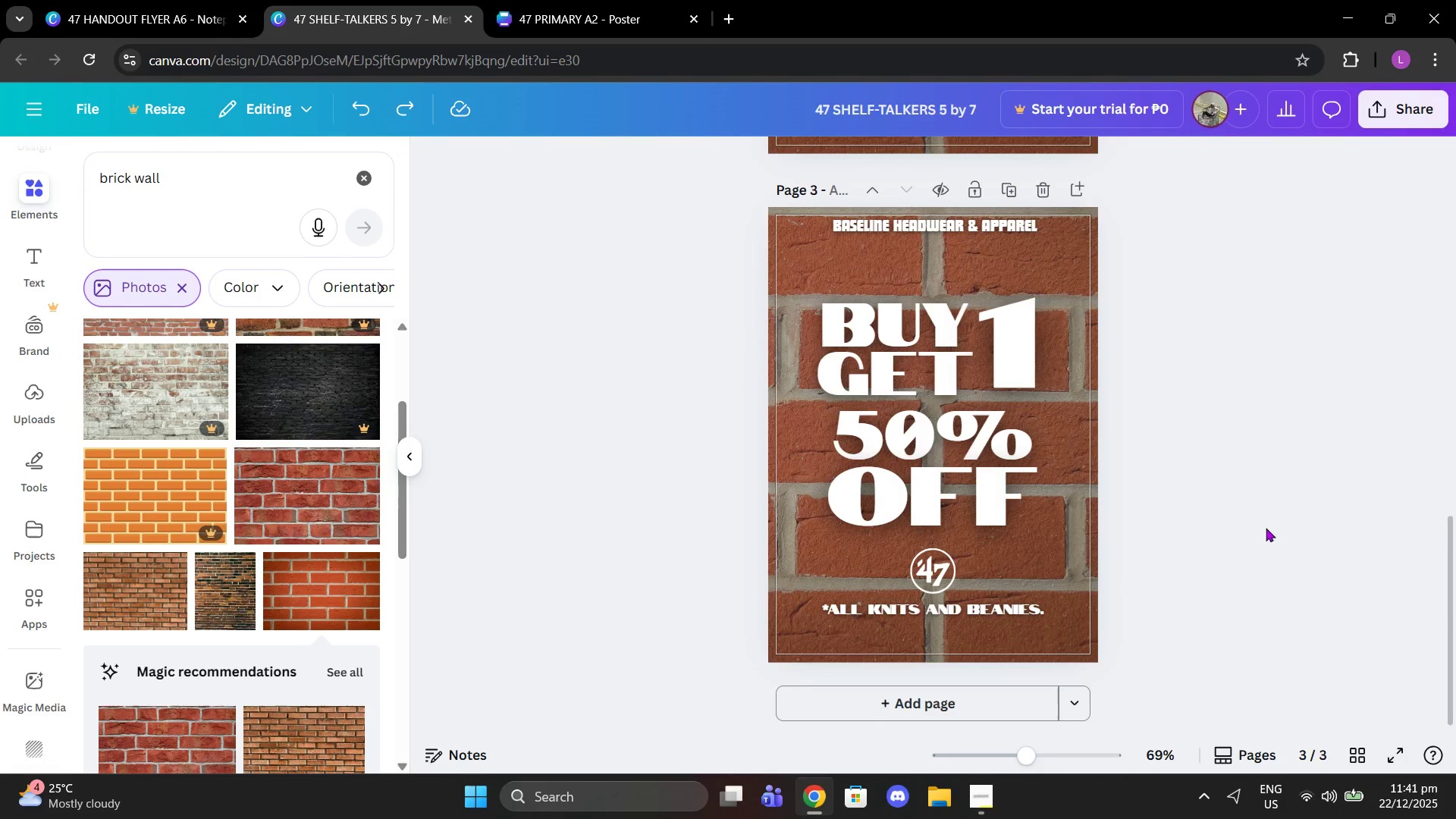 
left_click([108, 0])
 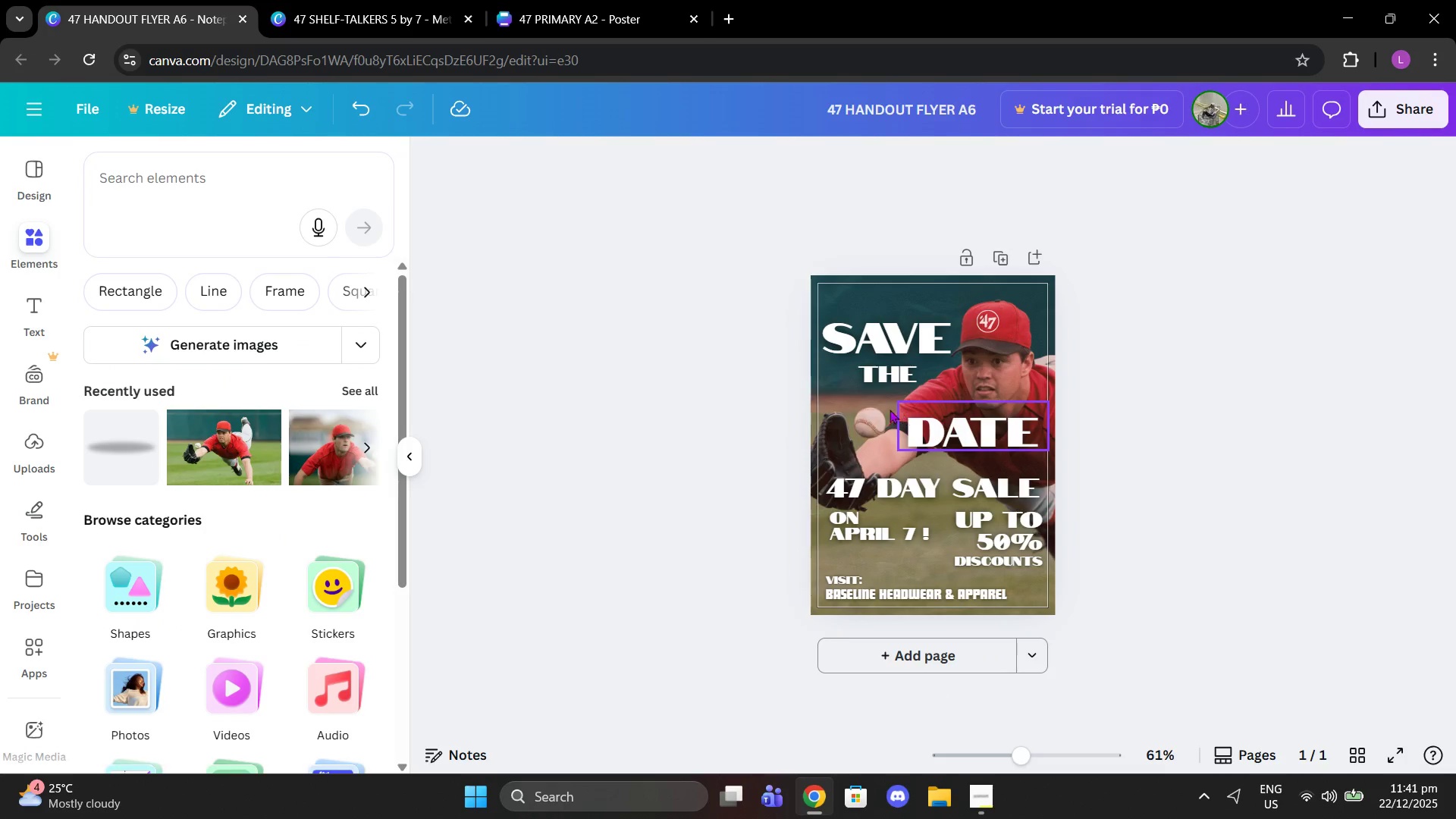 
left_click([870, 407])
 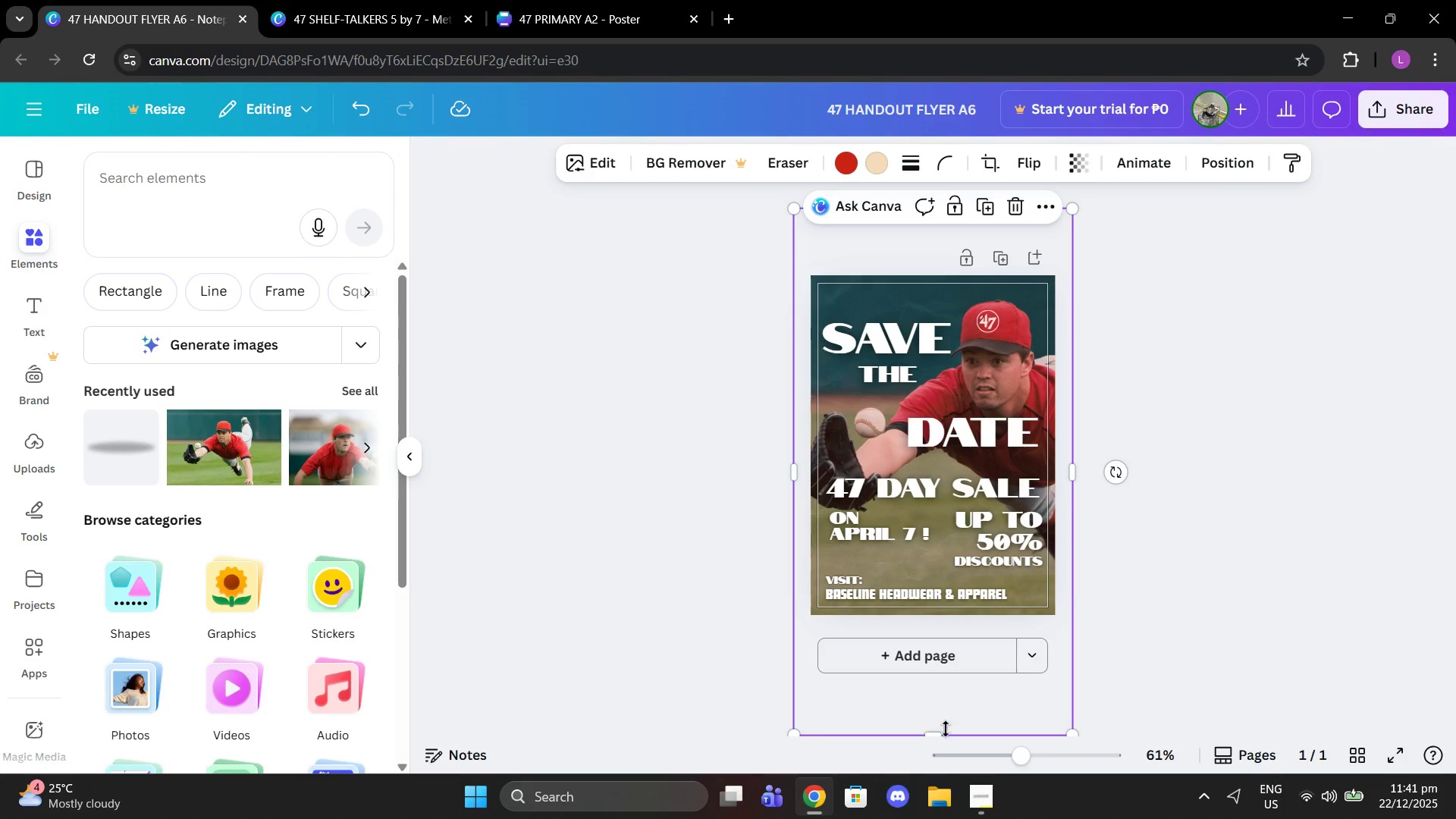 
left_click_drag(start_coordinate=[937, 733], to_coordinate=[941, 611])
 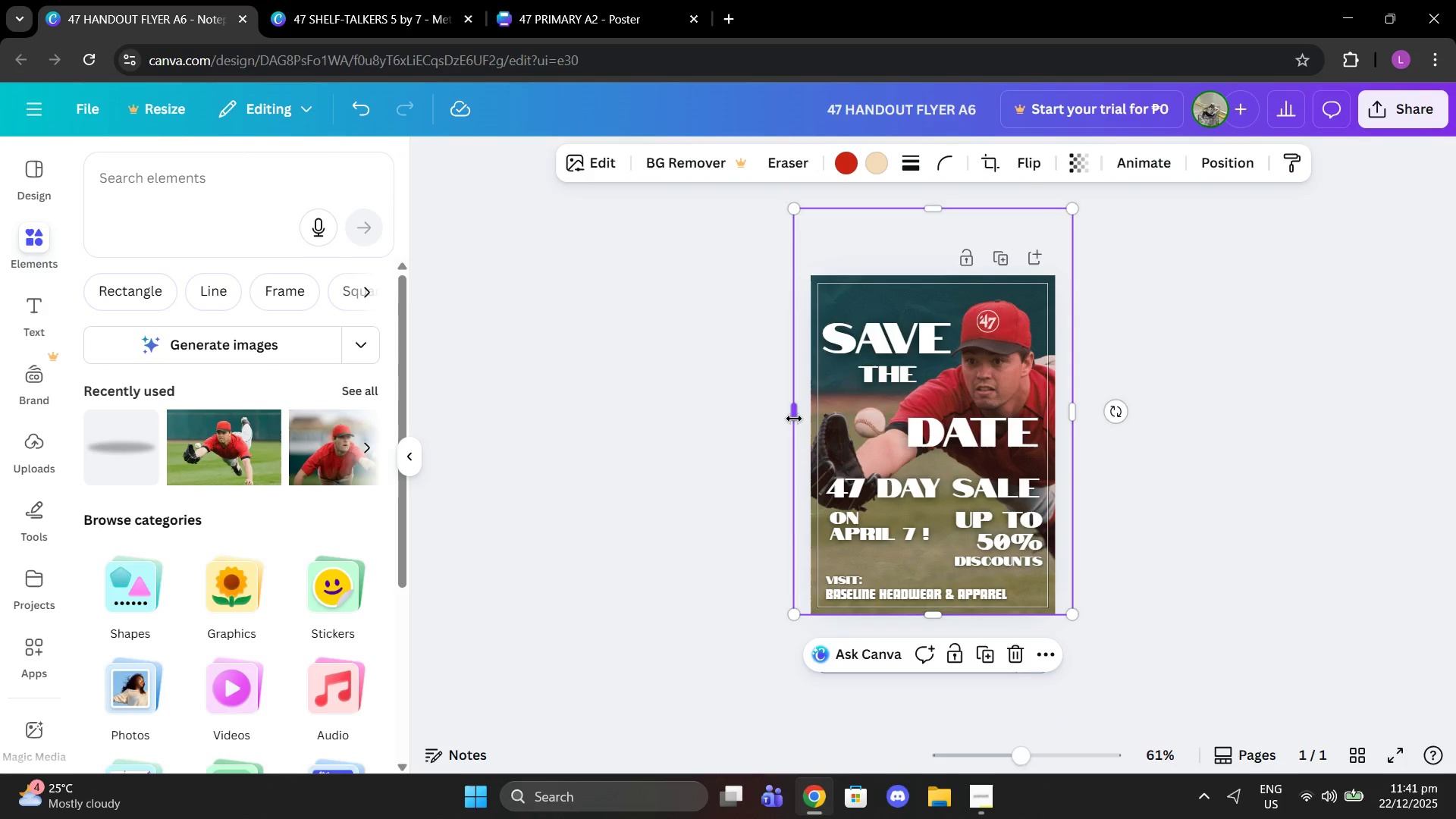 
left_click_drag(start_coordinate=[794, 417], to_coordinate=[807, 415])
 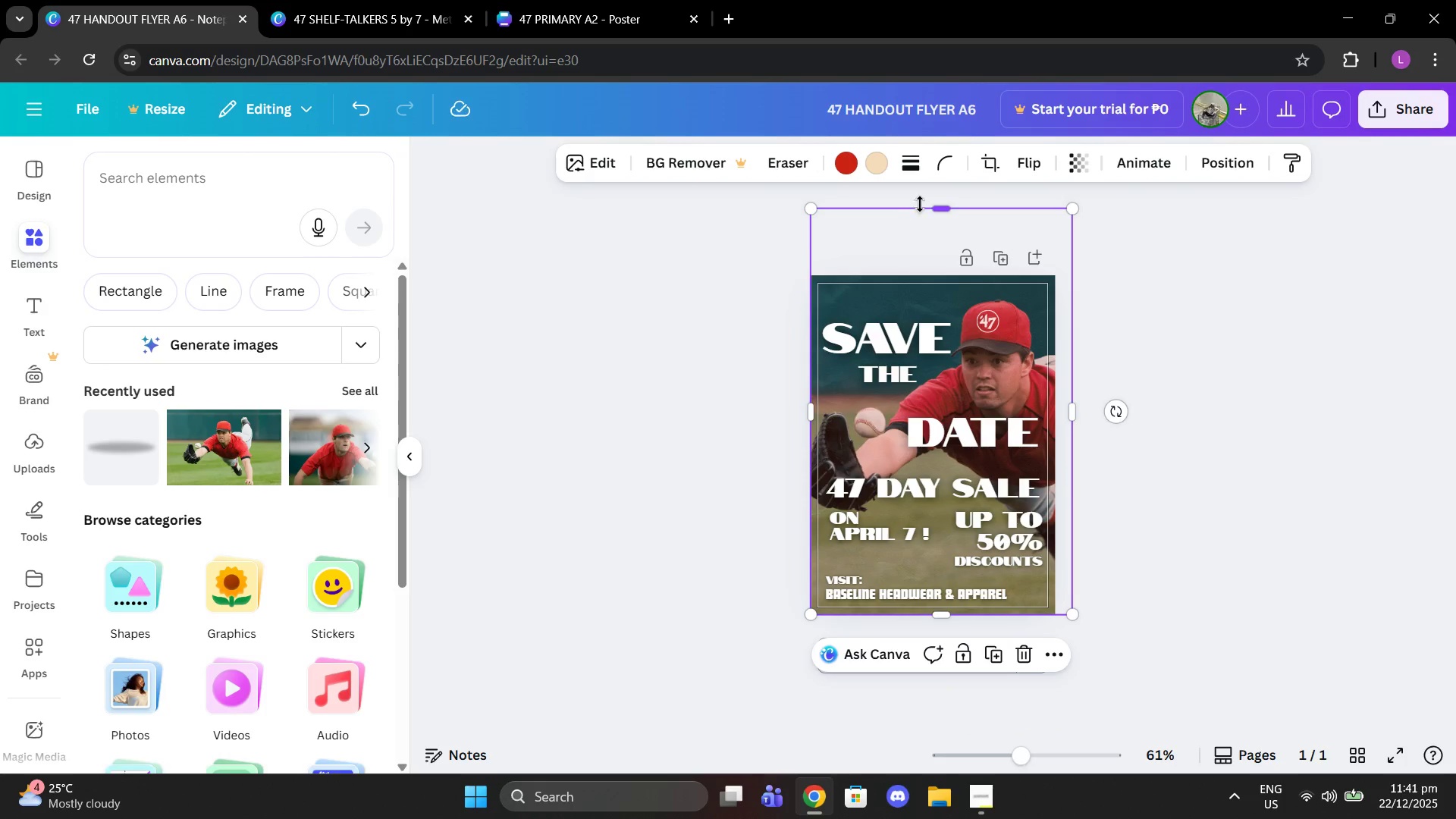 
left_click_drag(start_coordinate=[925, 204], to_coordinate=[928, 271])
 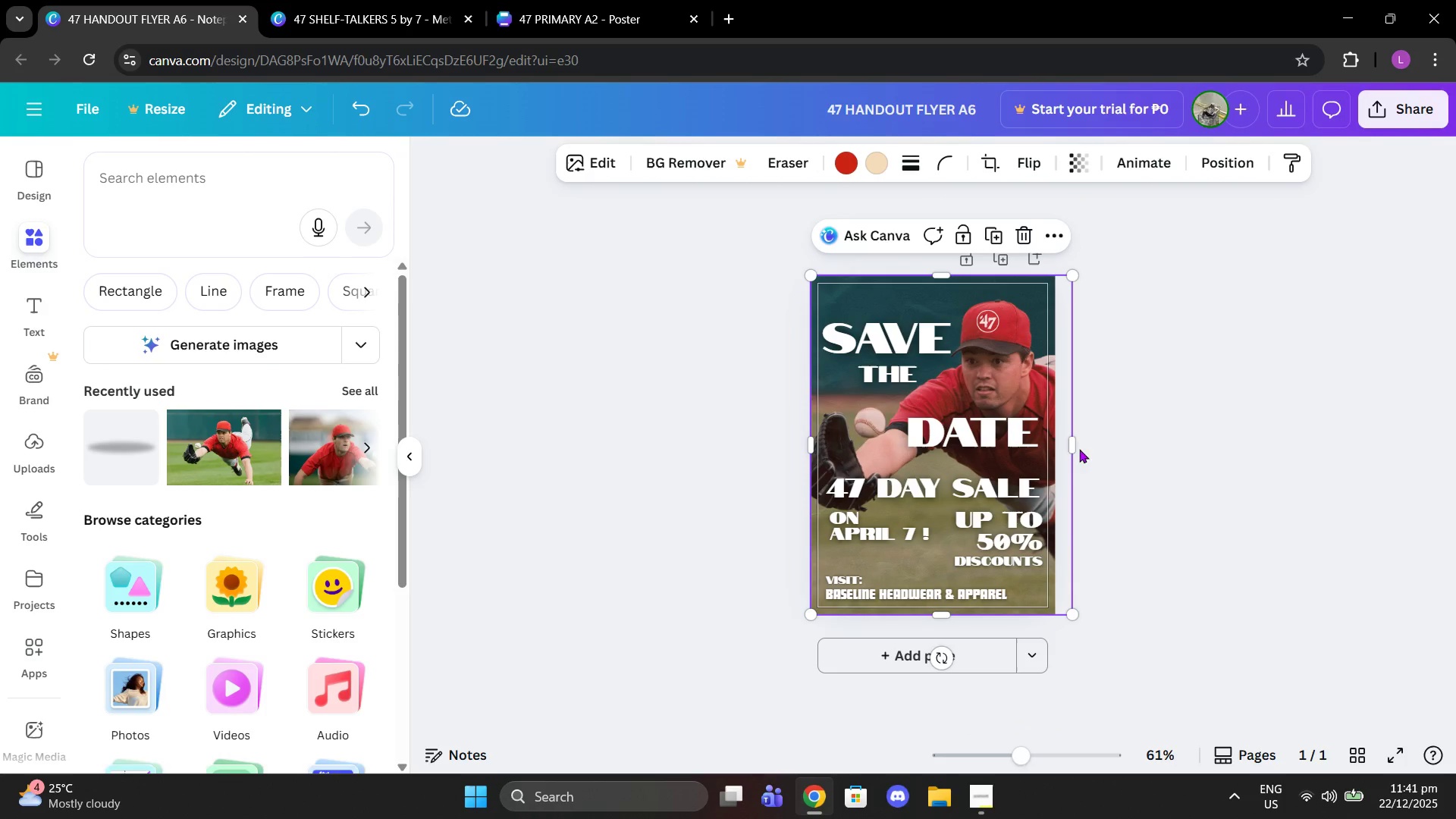 
left_click_drag(start_coordinate=[1072, 447], to_coordinate=[1053, 445])
 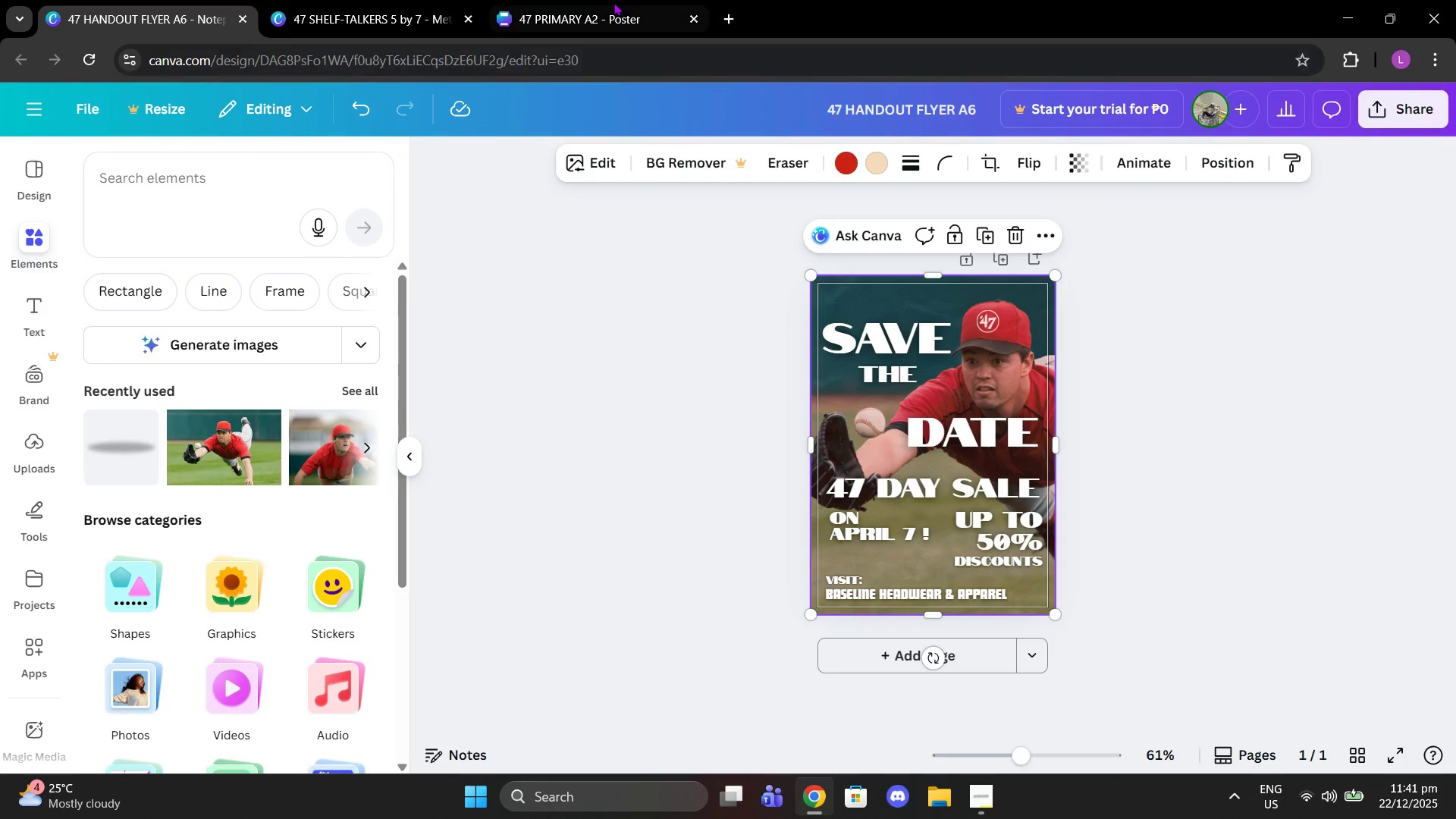 
left_click([611, 0])
 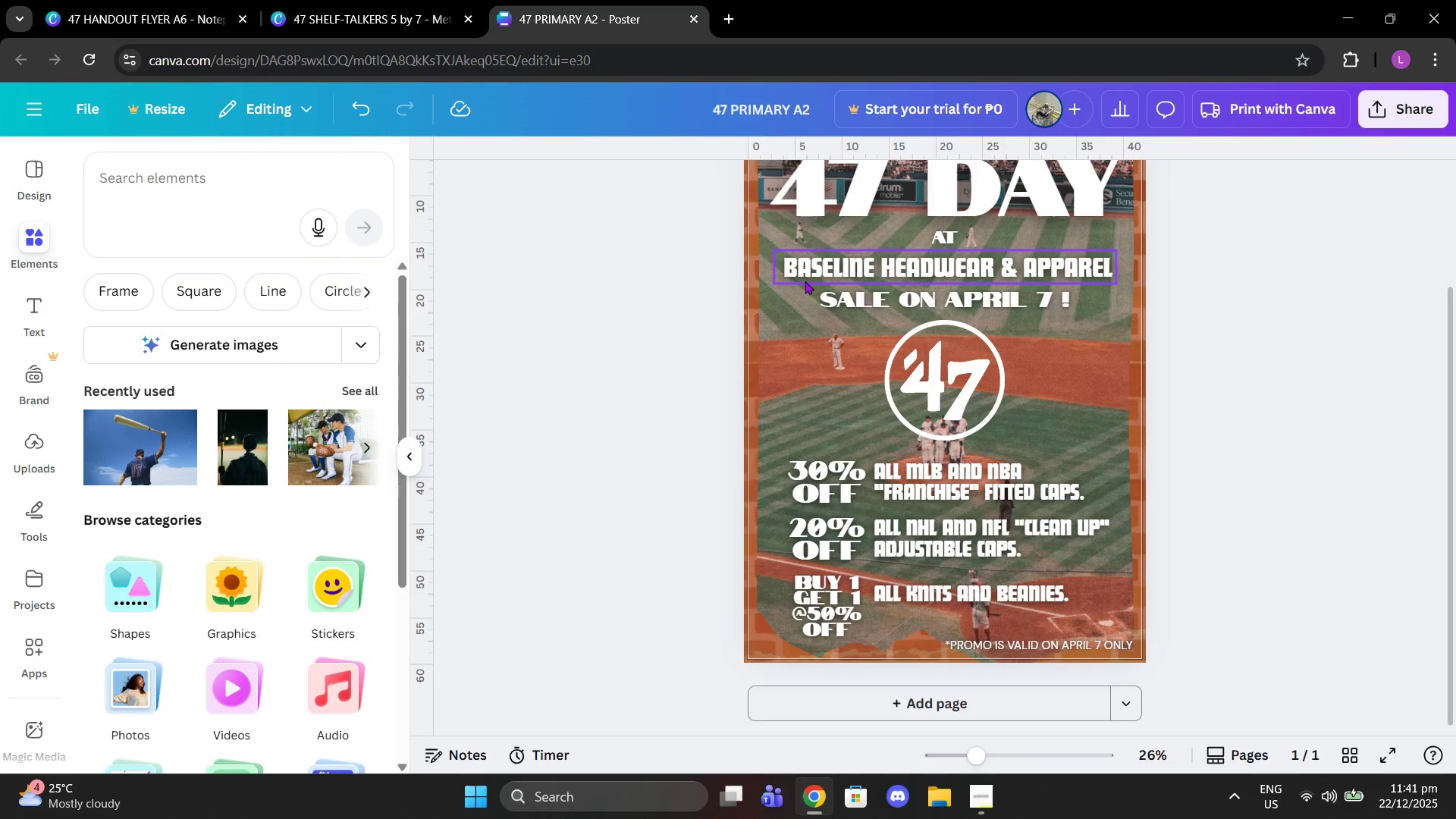 
left_click([755, 294])
 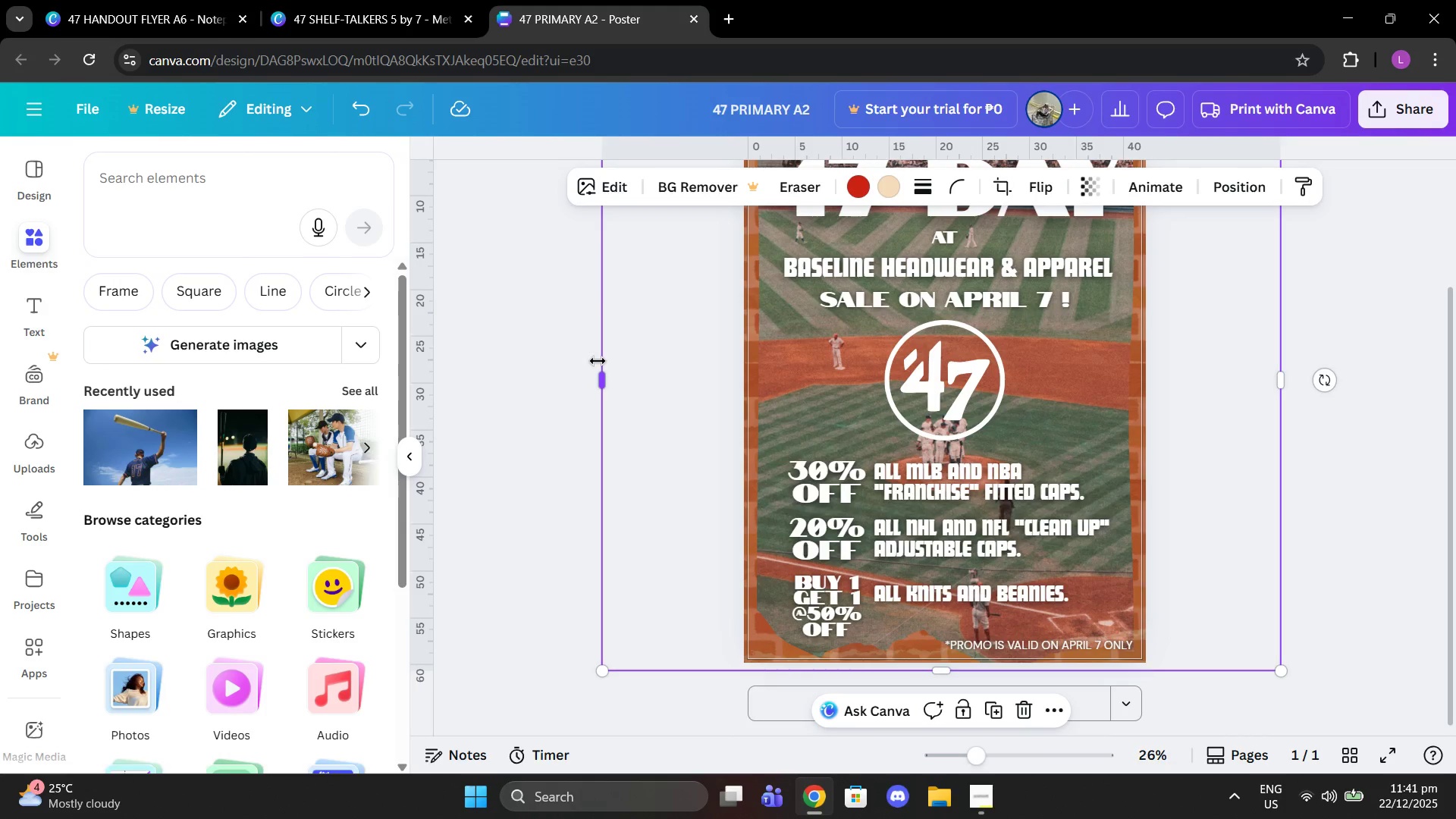 
left_click_drag(start_coordinate=[598, 361], to_coordinate=[742, 368])
 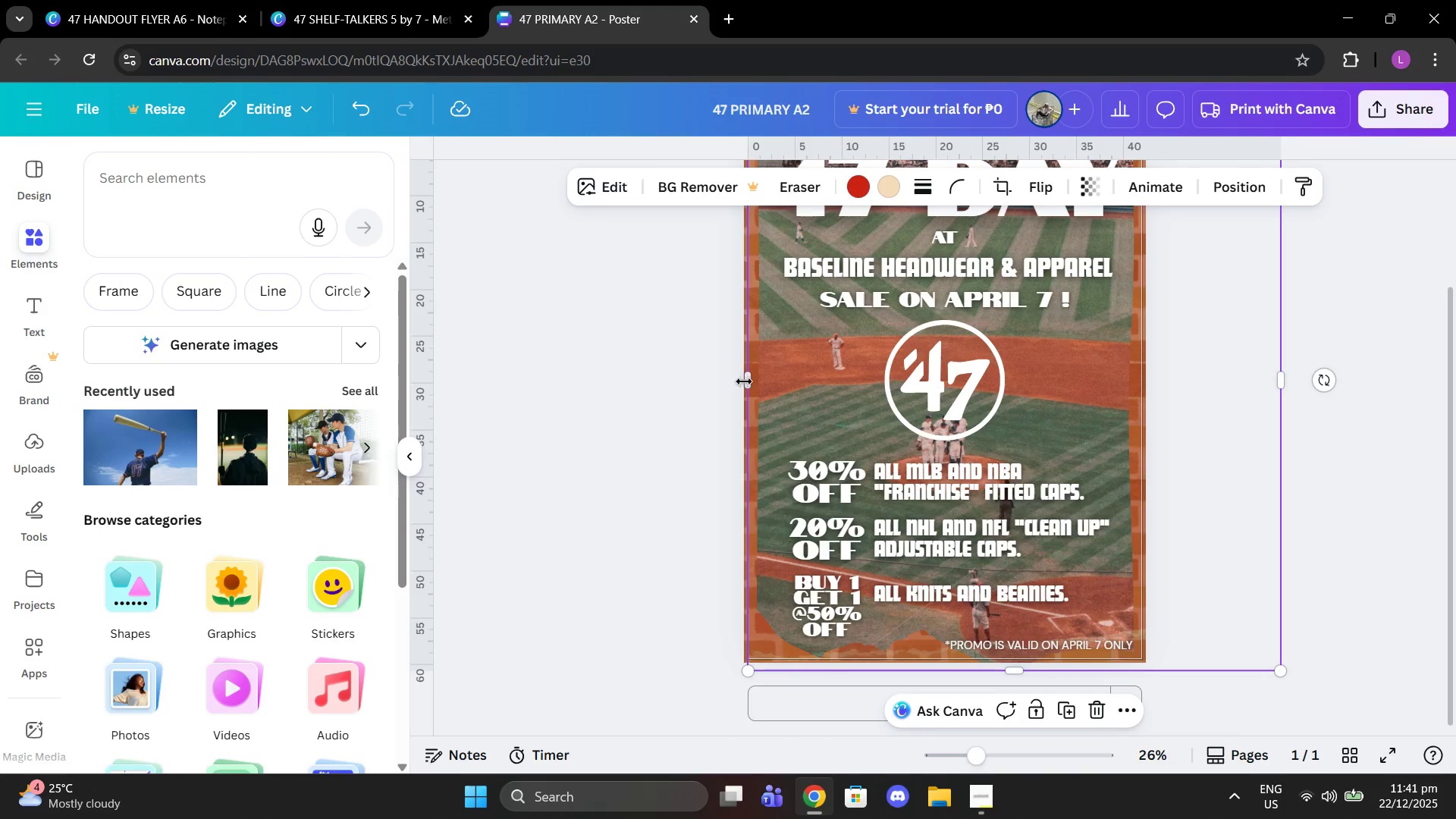 
left_click_drag(start_coordinate=[745, 380], to_coordinate=[740, 380])
 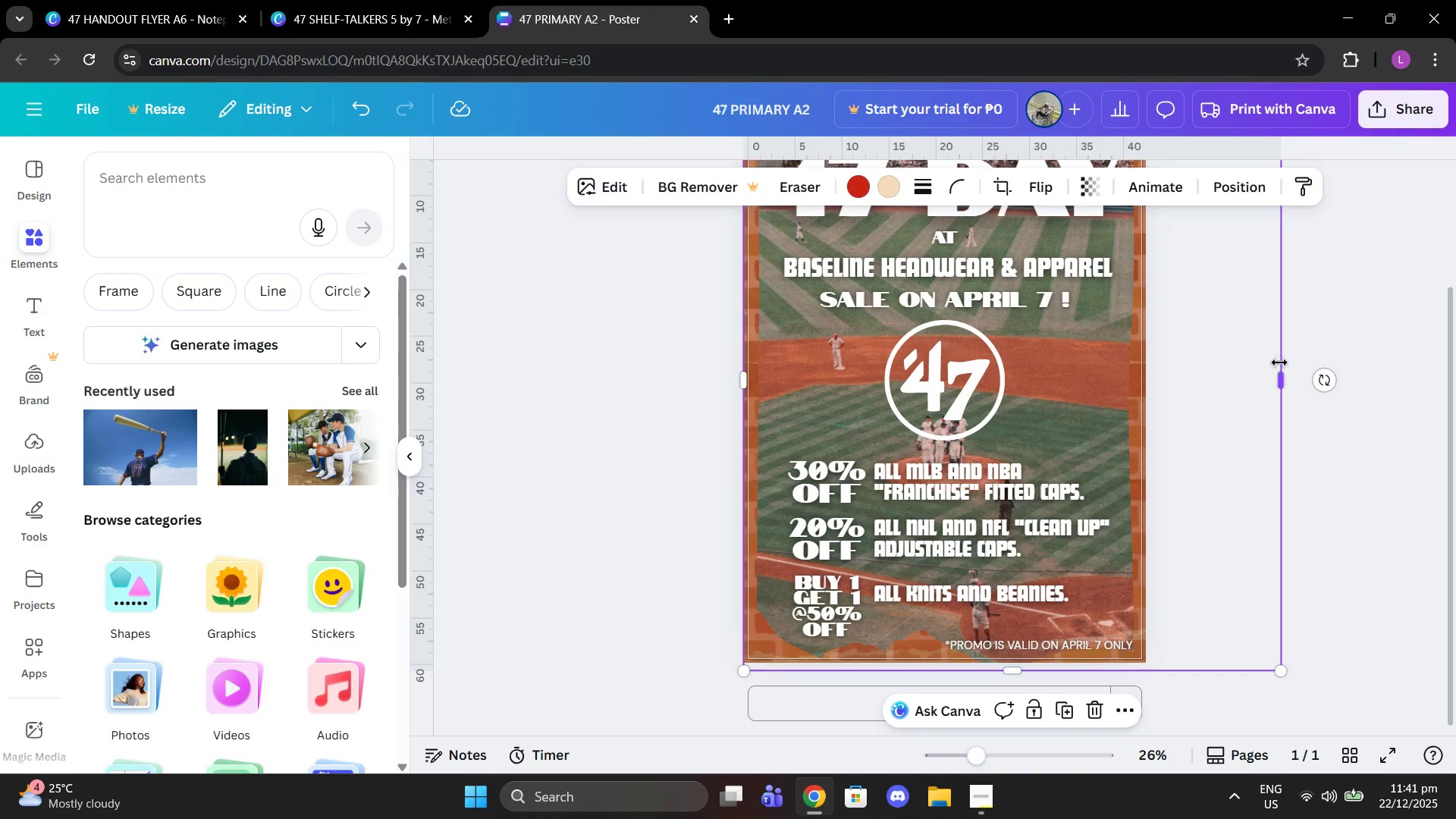 
left_click_drag(start_coordinate=[1280, 371], to_coordinate=[1147, 376])
 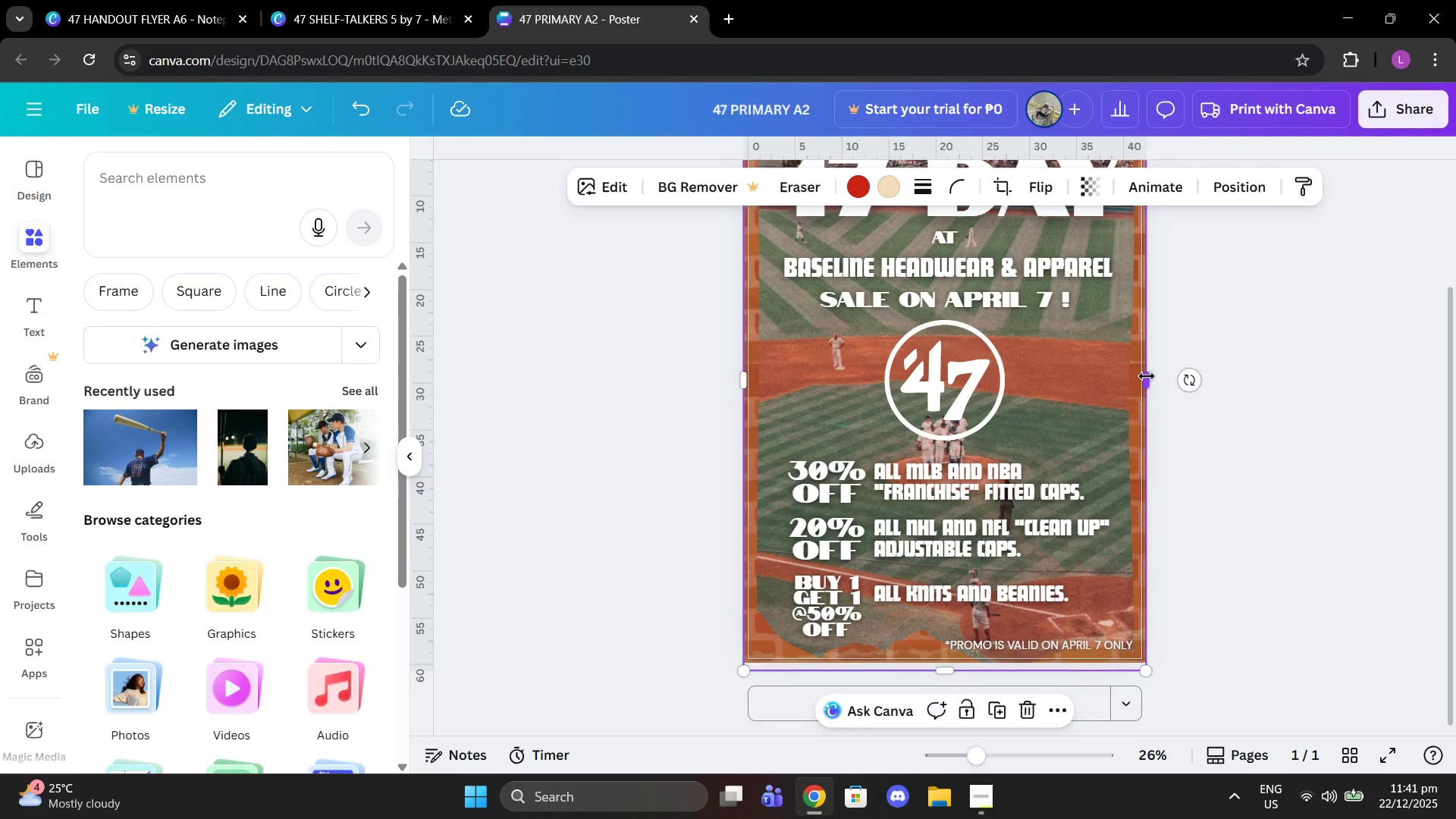 
scroll: coordinate [1147, 376], scroll_direction: none, amount: 0.0
 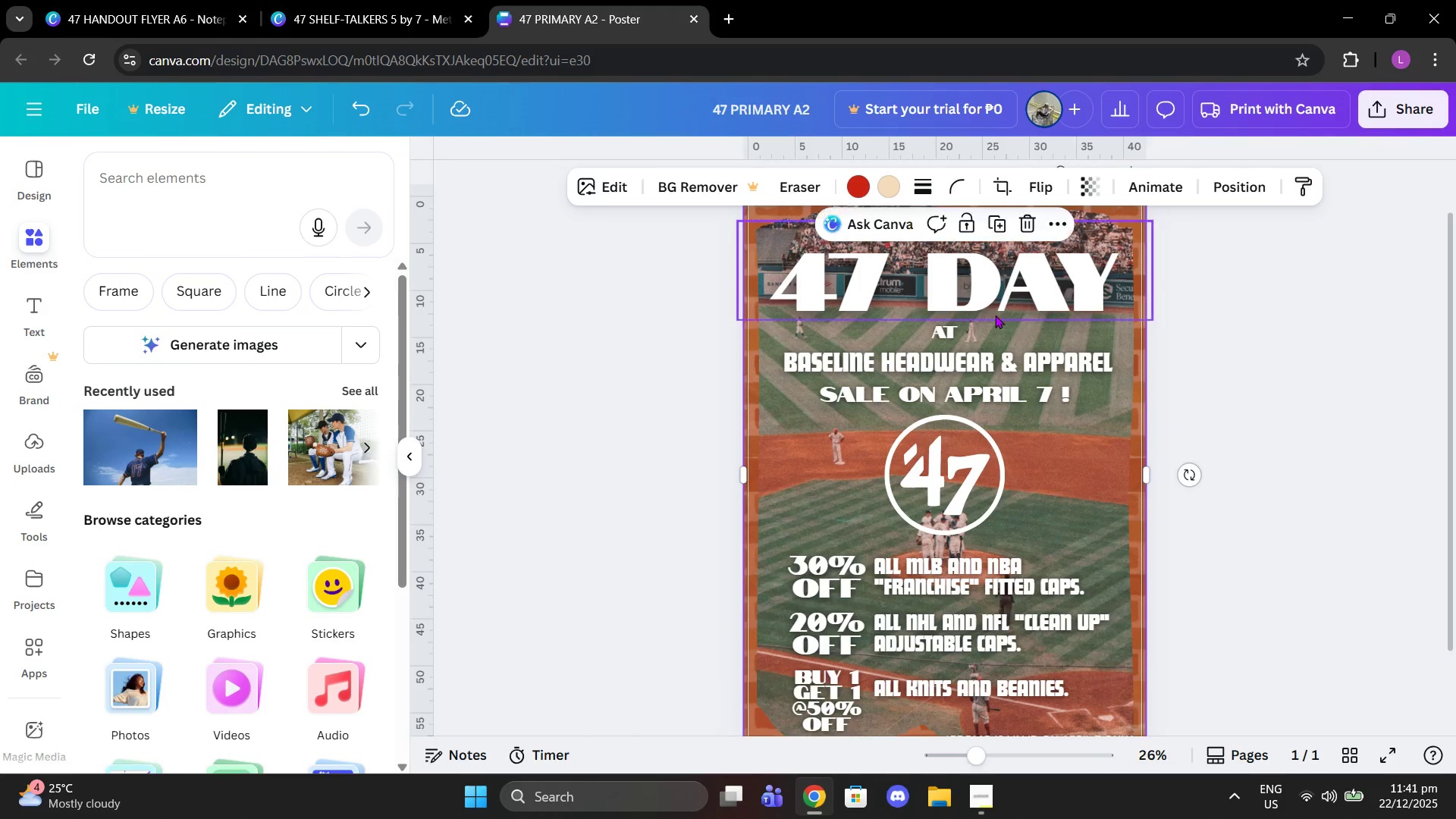 
scroll: coordinate [995, 315], scroll_direction: up, amount: 2.0
 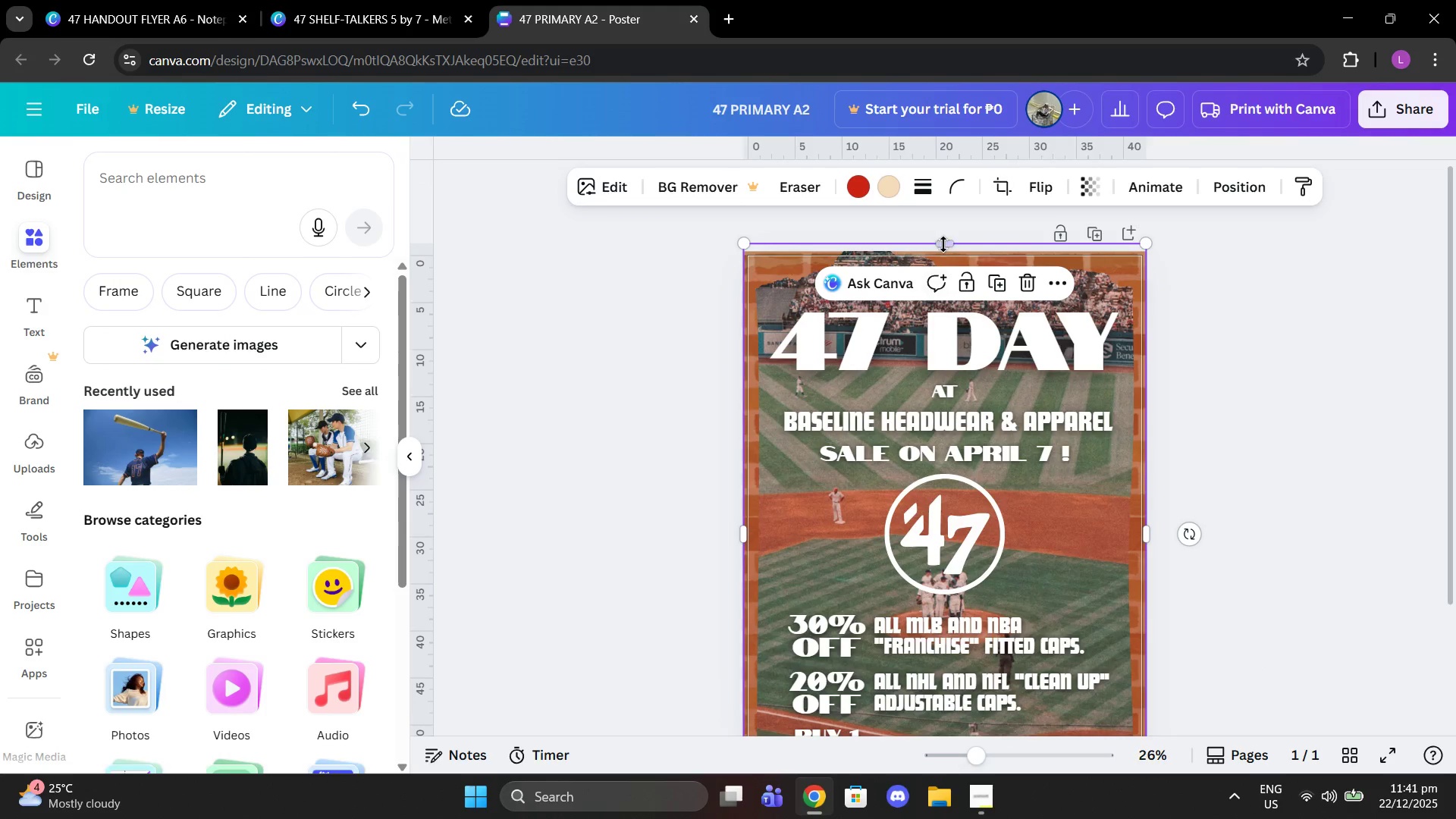 
left_click_drag(start_coordinate=[943, 243], to_coordinate=[949, 253])
 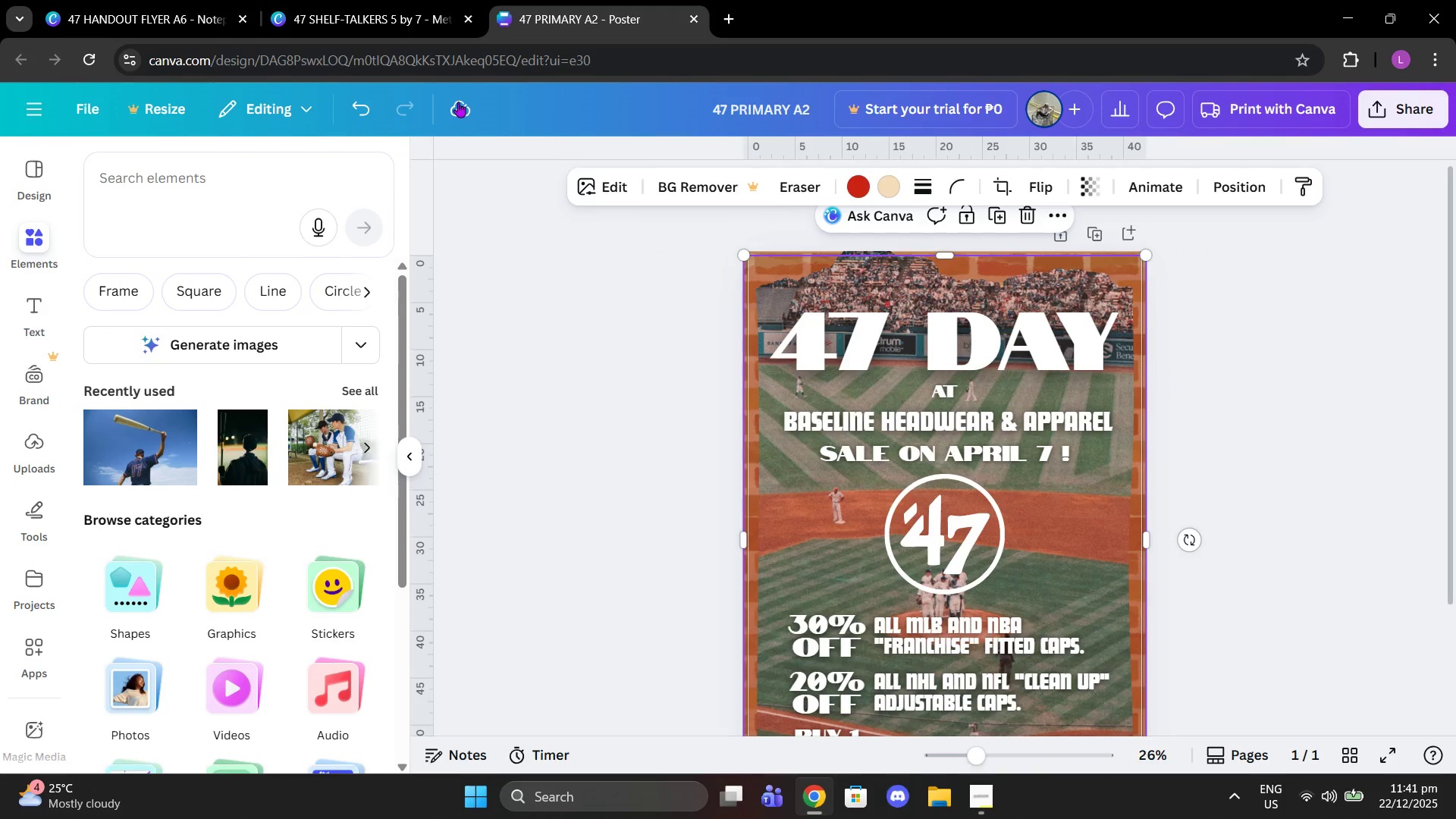 
double_click([211, 0])
 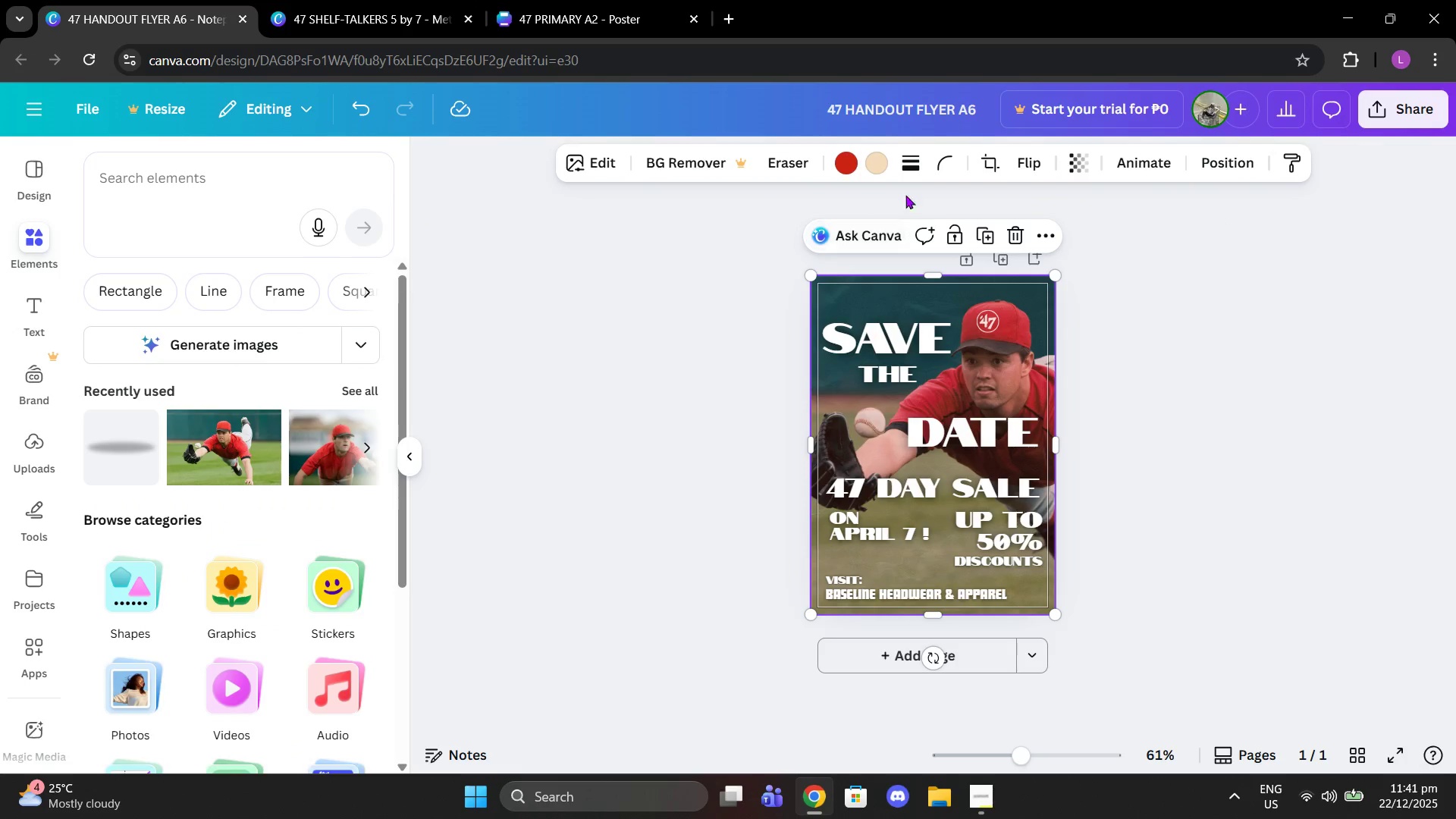 
left_click([1068, 170])
 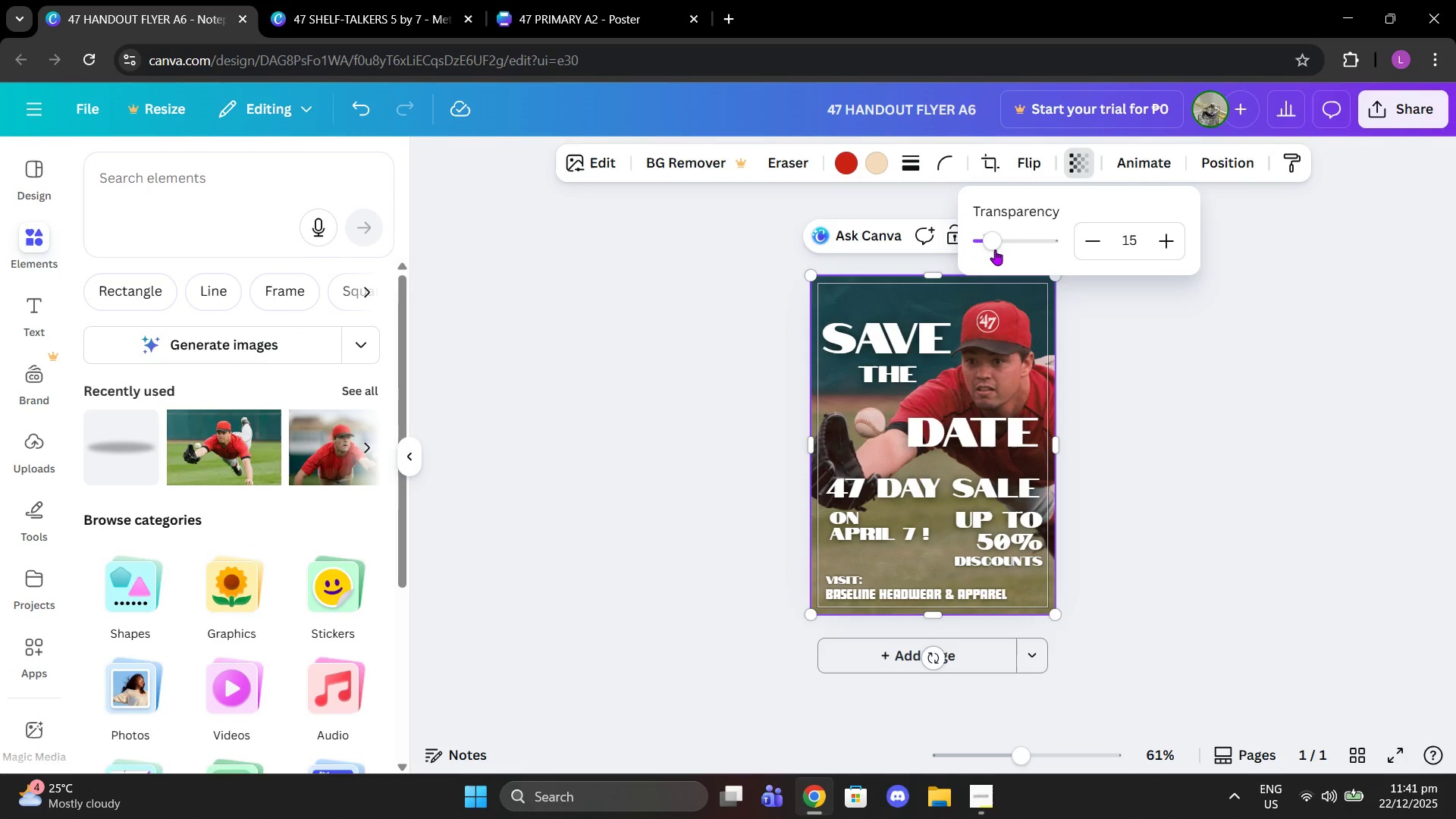 
left_click_drag(start_coordinate=[995, 249], to_coordinate=[1000, 249])
 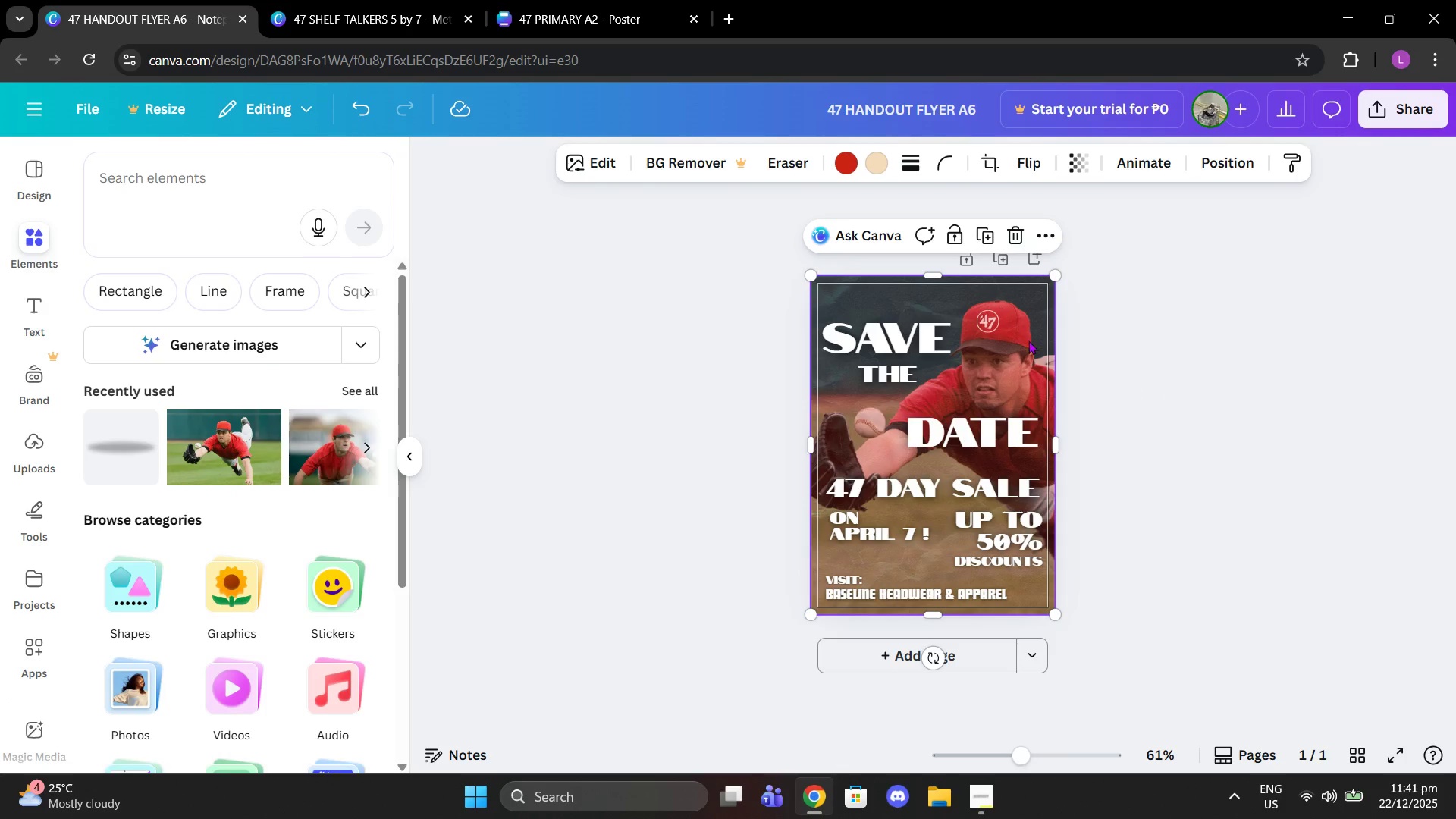 
double_click([1018, 337])
 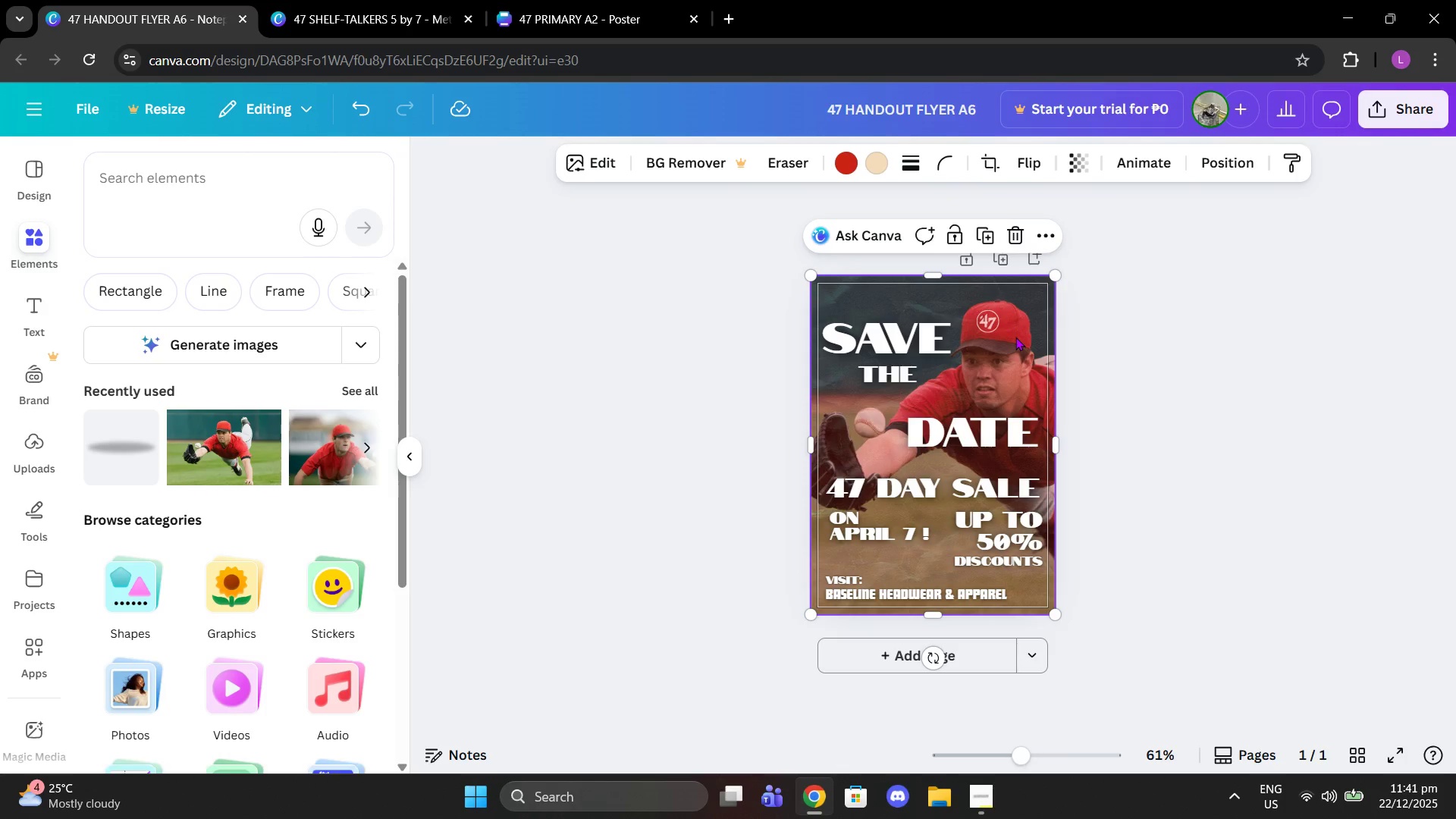 
key(Control+C)
 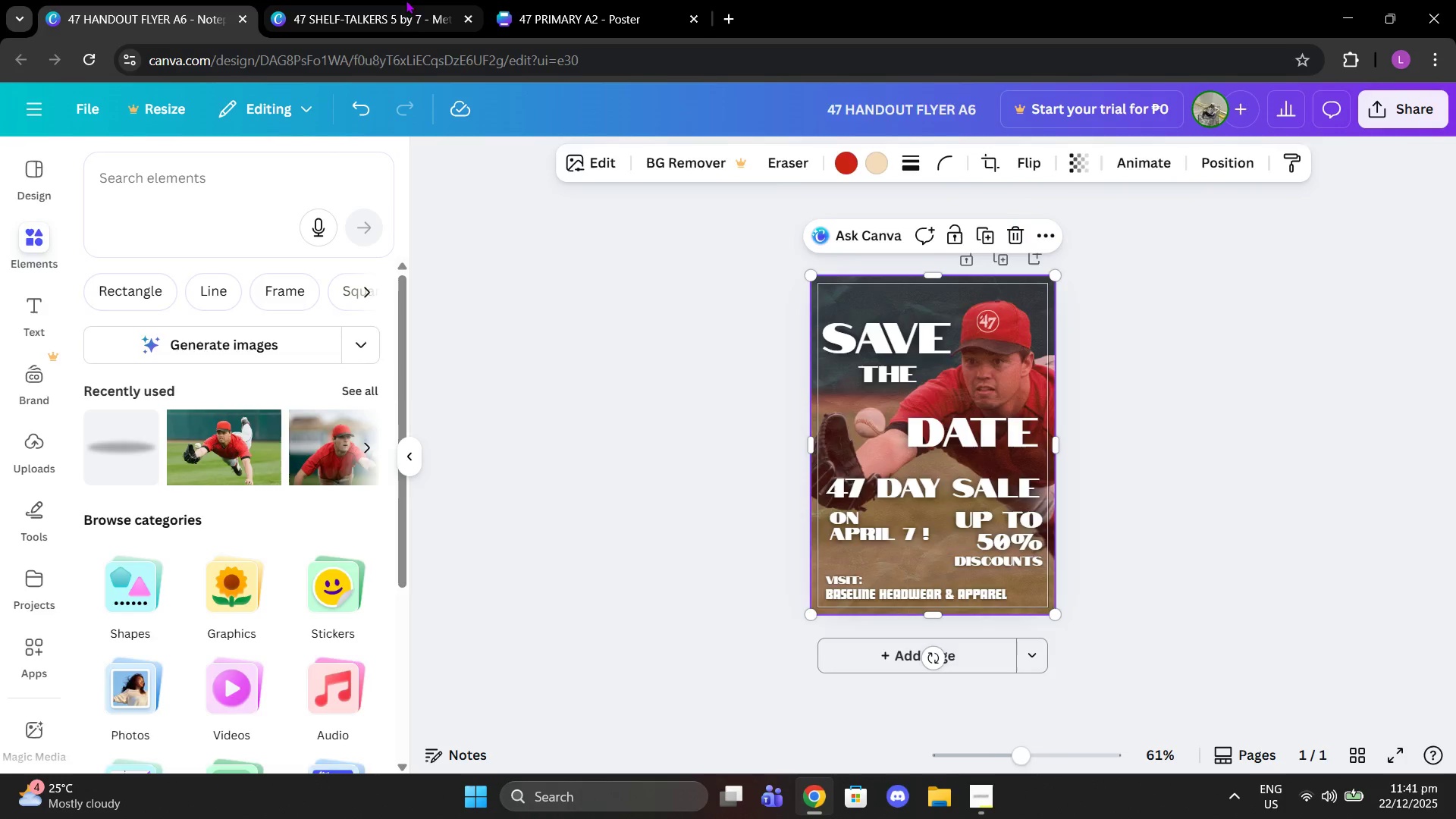 
left_click([406, 0])
 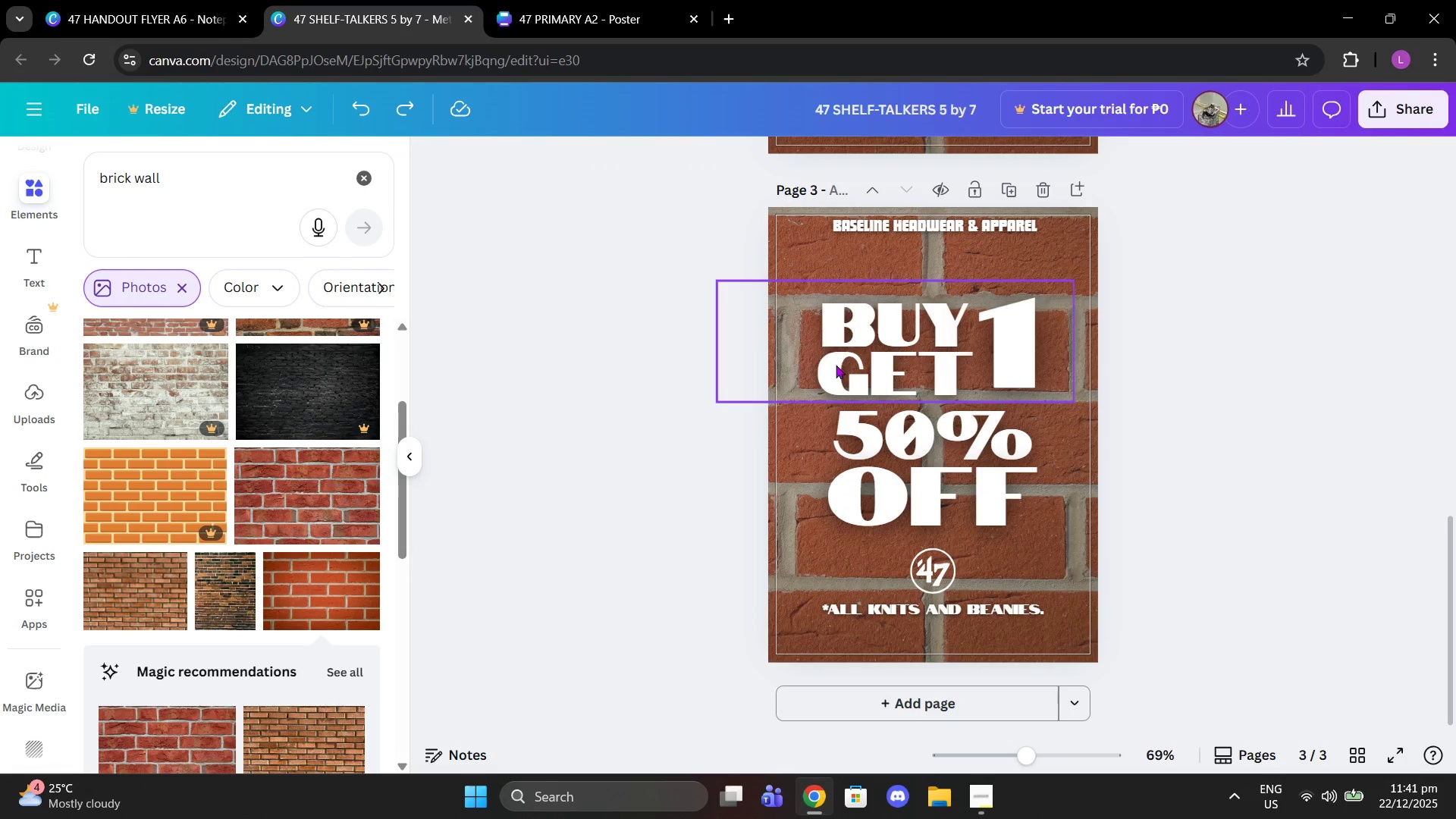 
key(Control+V)
 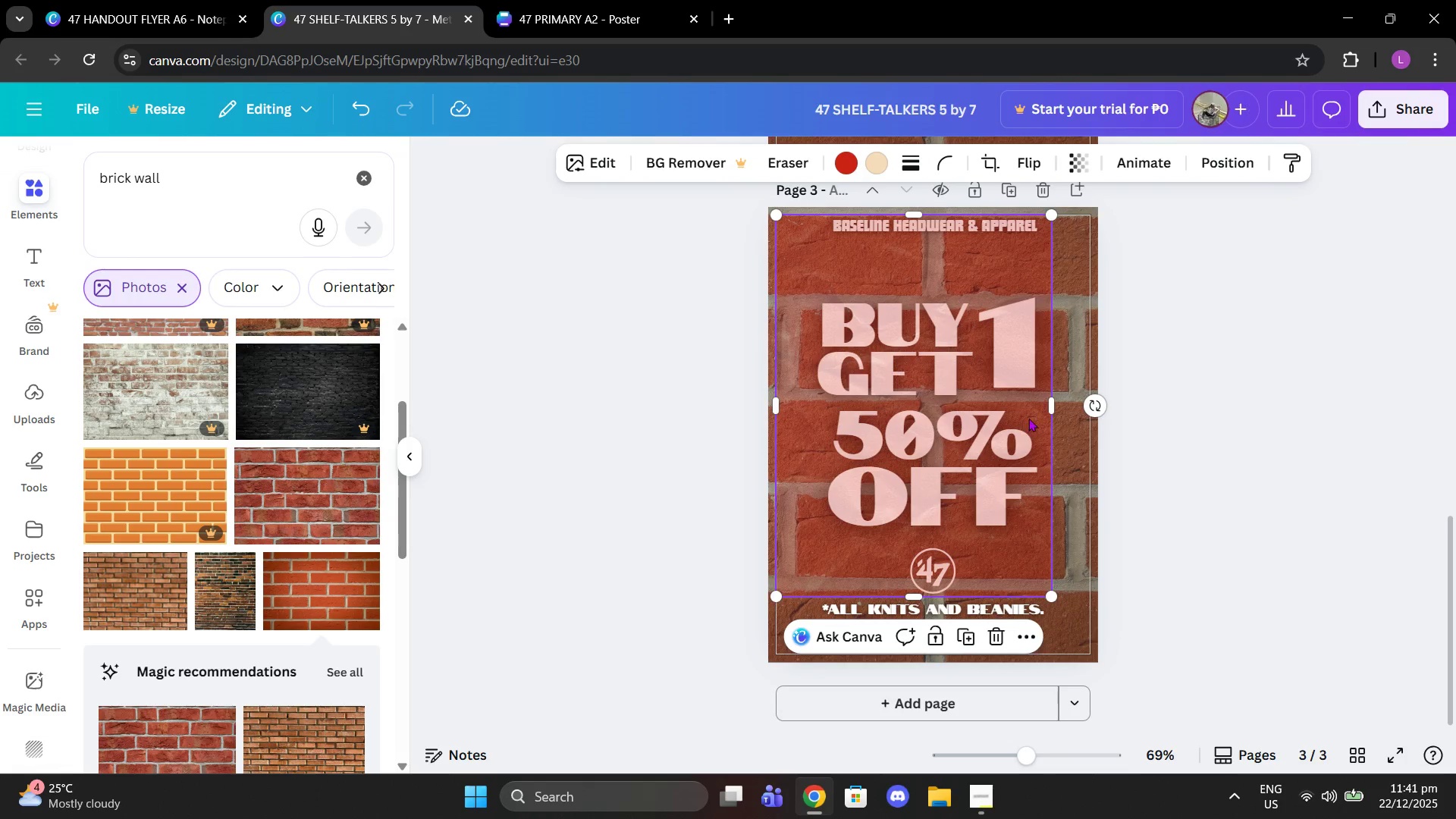 
left_click_drag(start_coordinate=[1050, 408], to_coordinate=[1100, 406])
 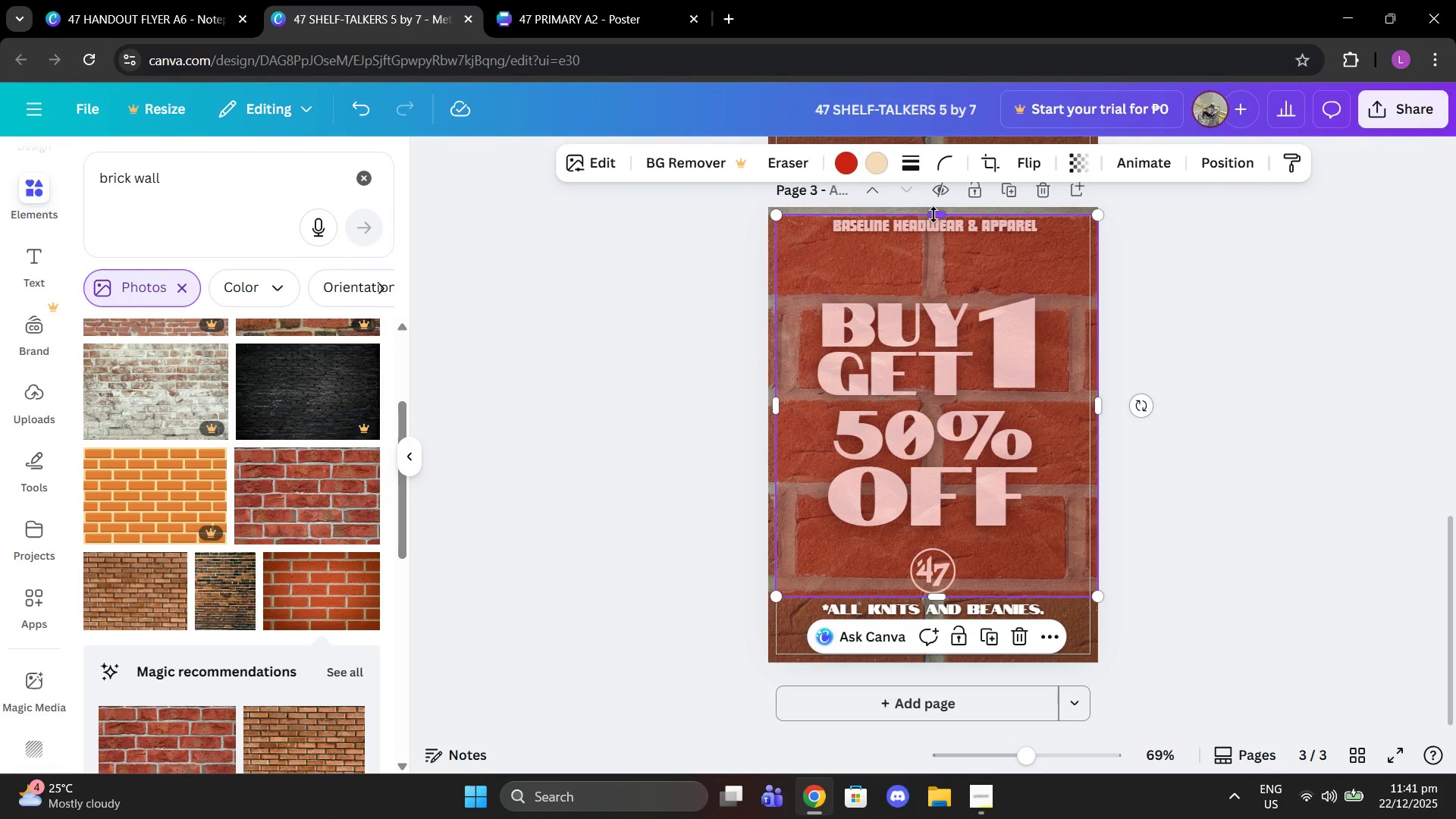 
left_click_drag(start_coordinate=[933, 215], to_coordinate=[938, 206])
 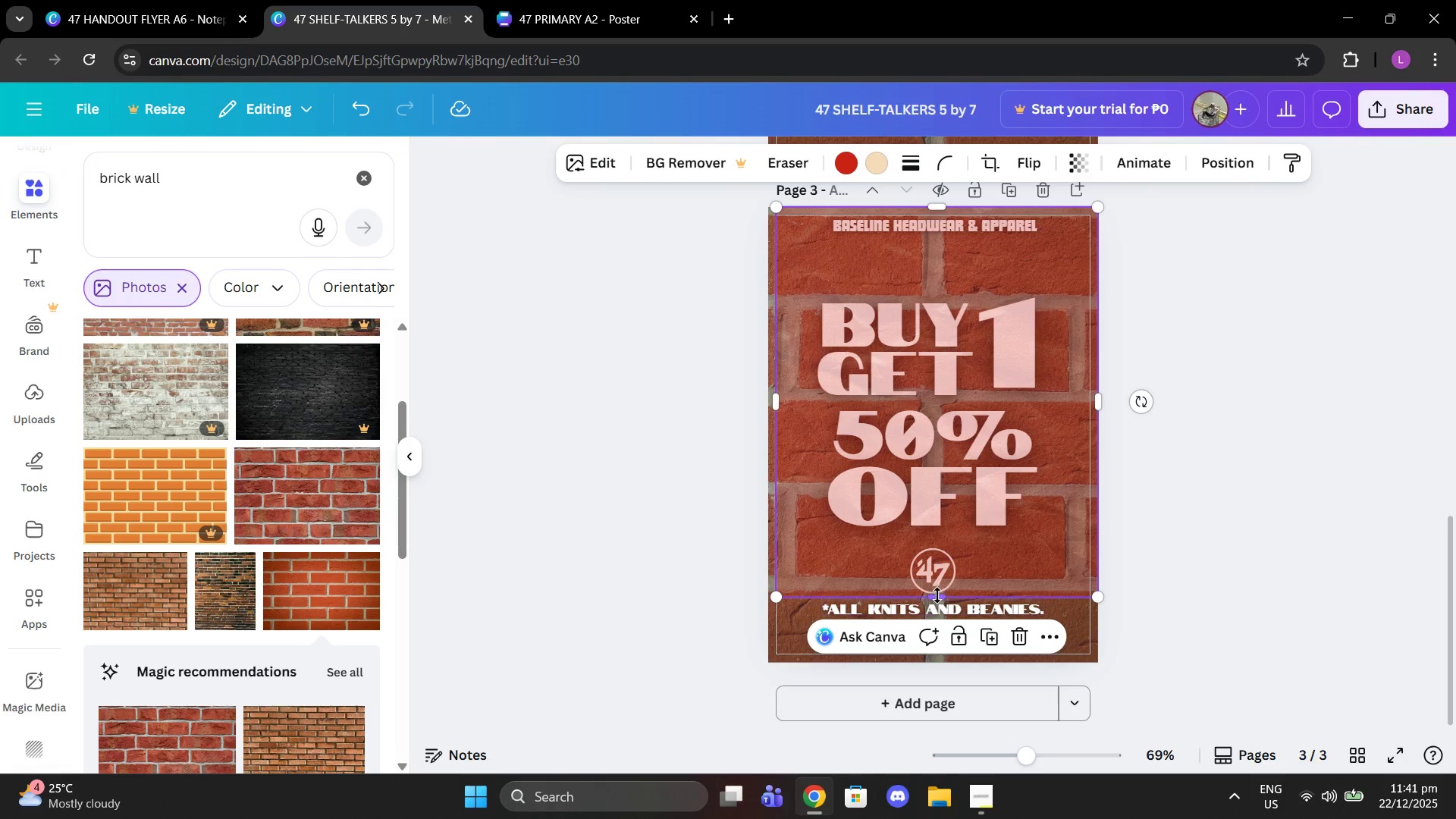 
left_click_drag(start_coordinate=[937, 595], to_coordinate=[956, 662])
 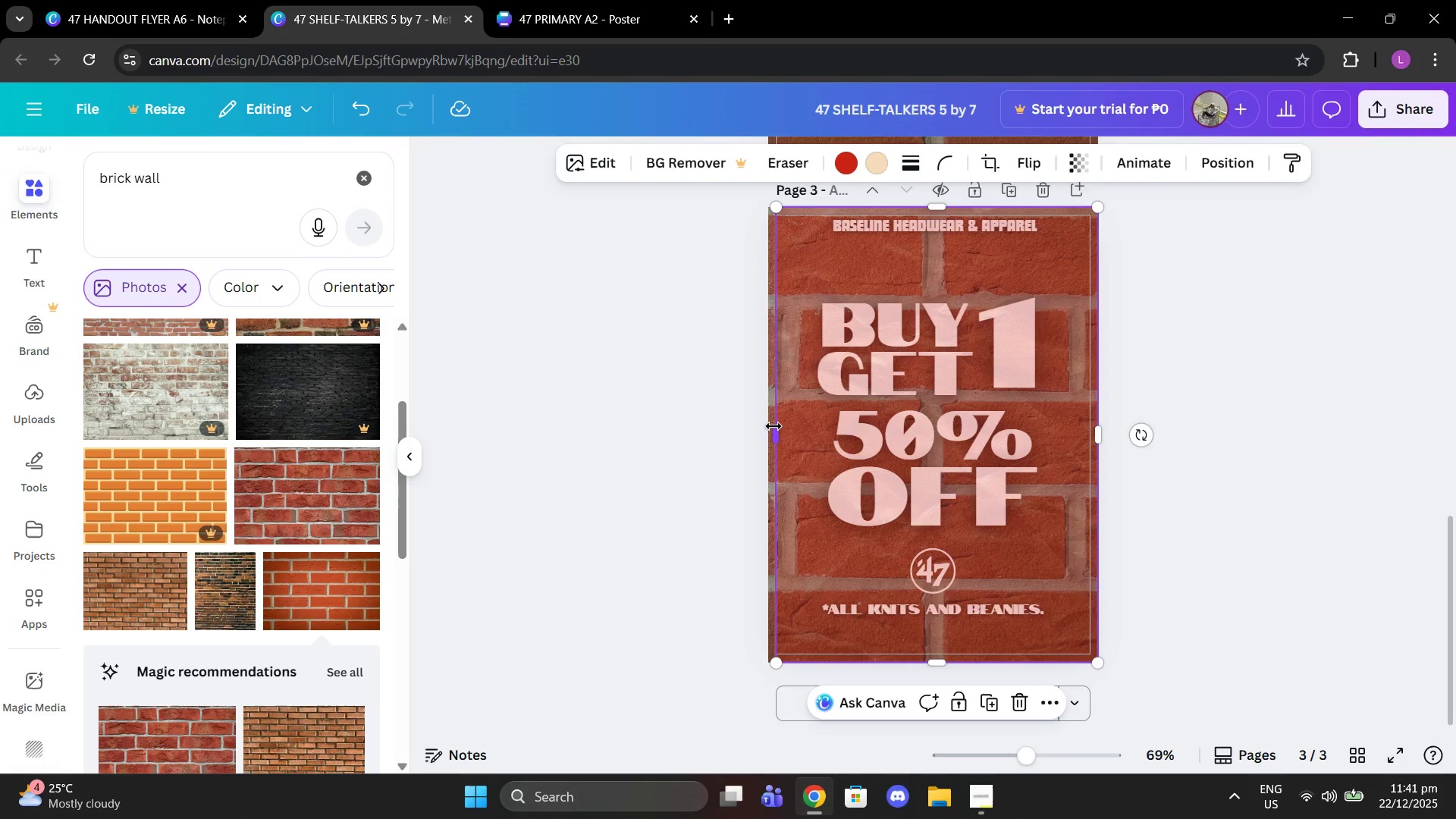 
left_click_drag(start_coordinate=[774, 426], to_coordinate=[764, 426])
 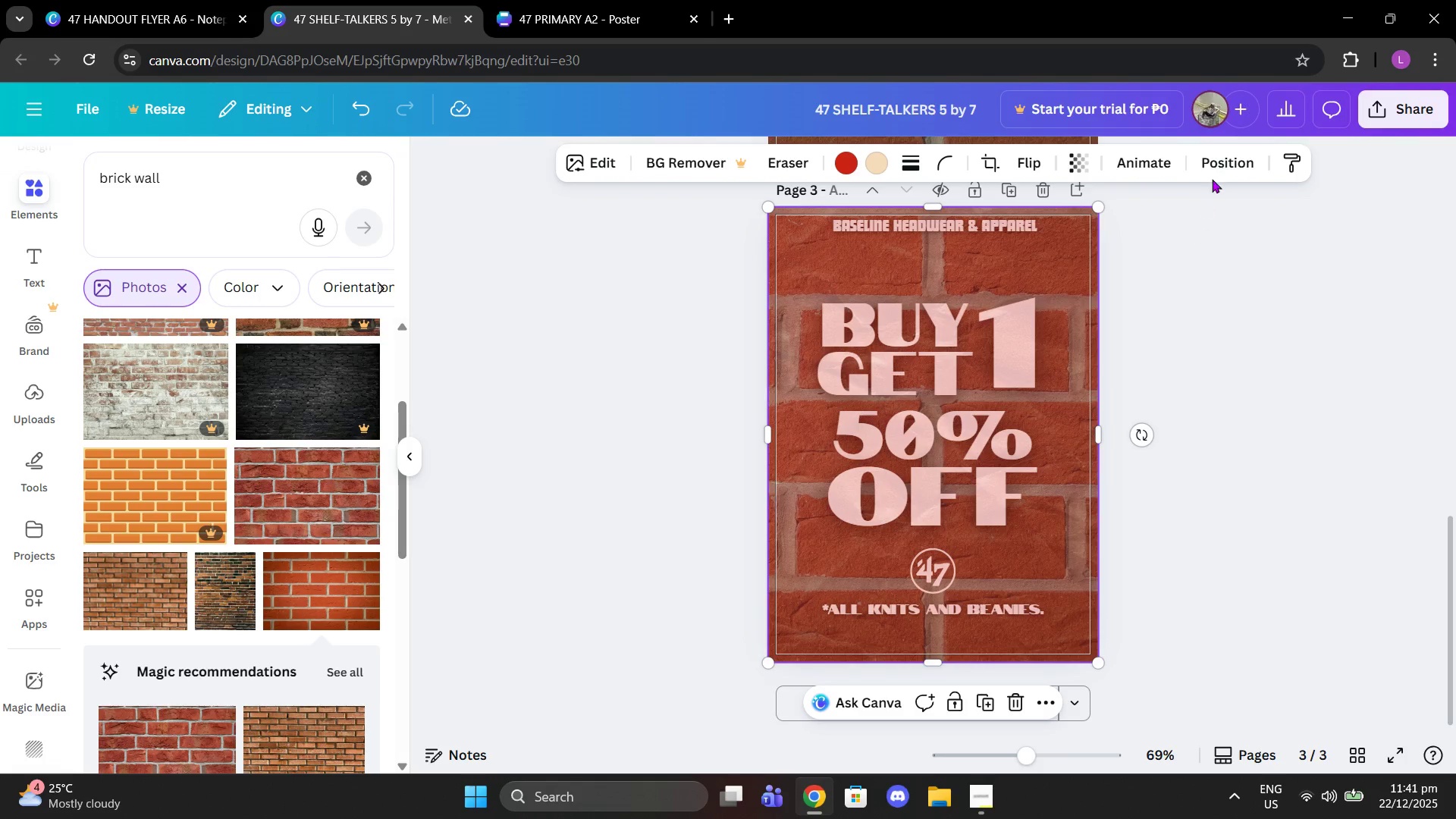 
left_click([1213, 160])
 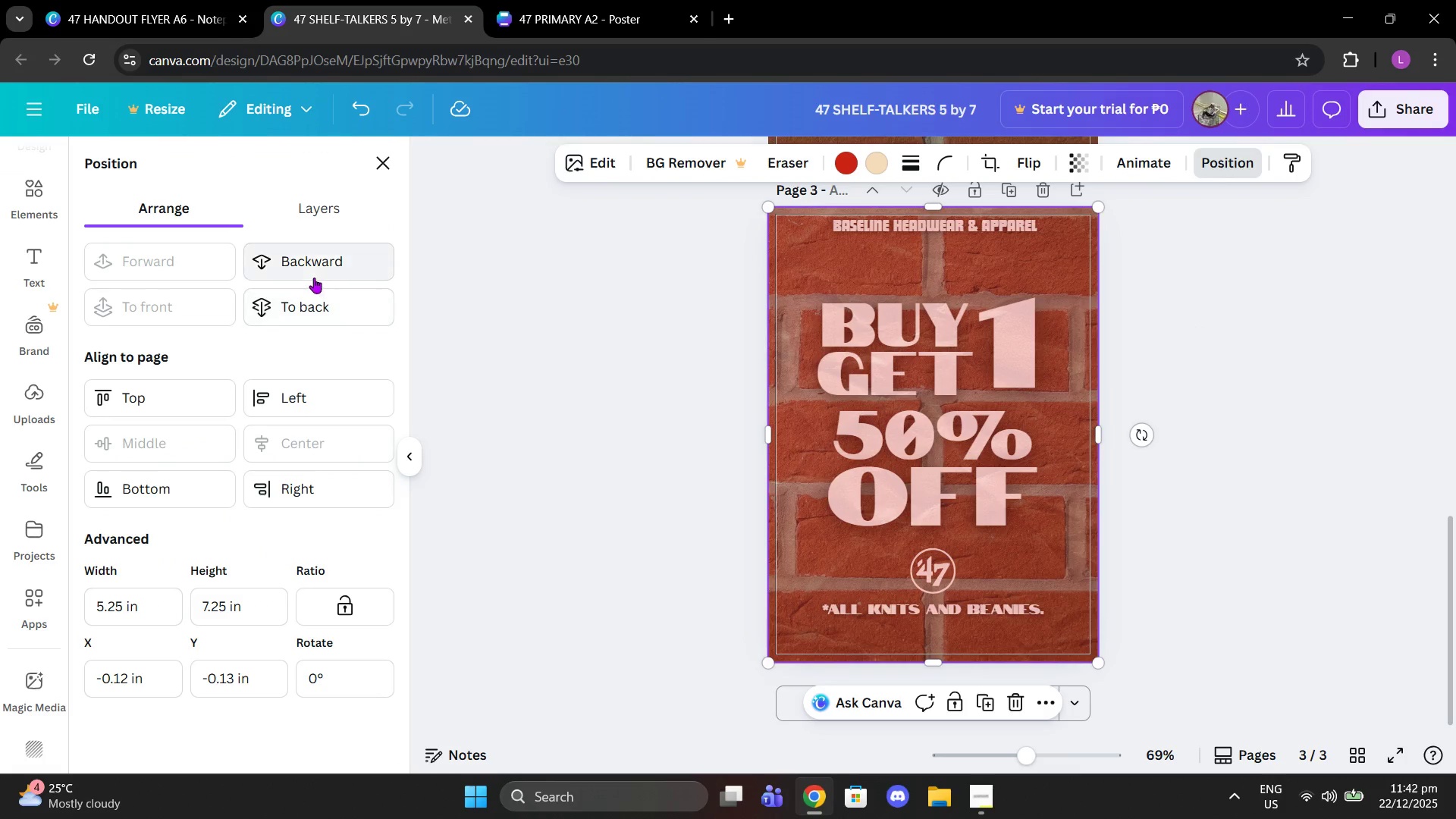 
left_click([293, 204])
 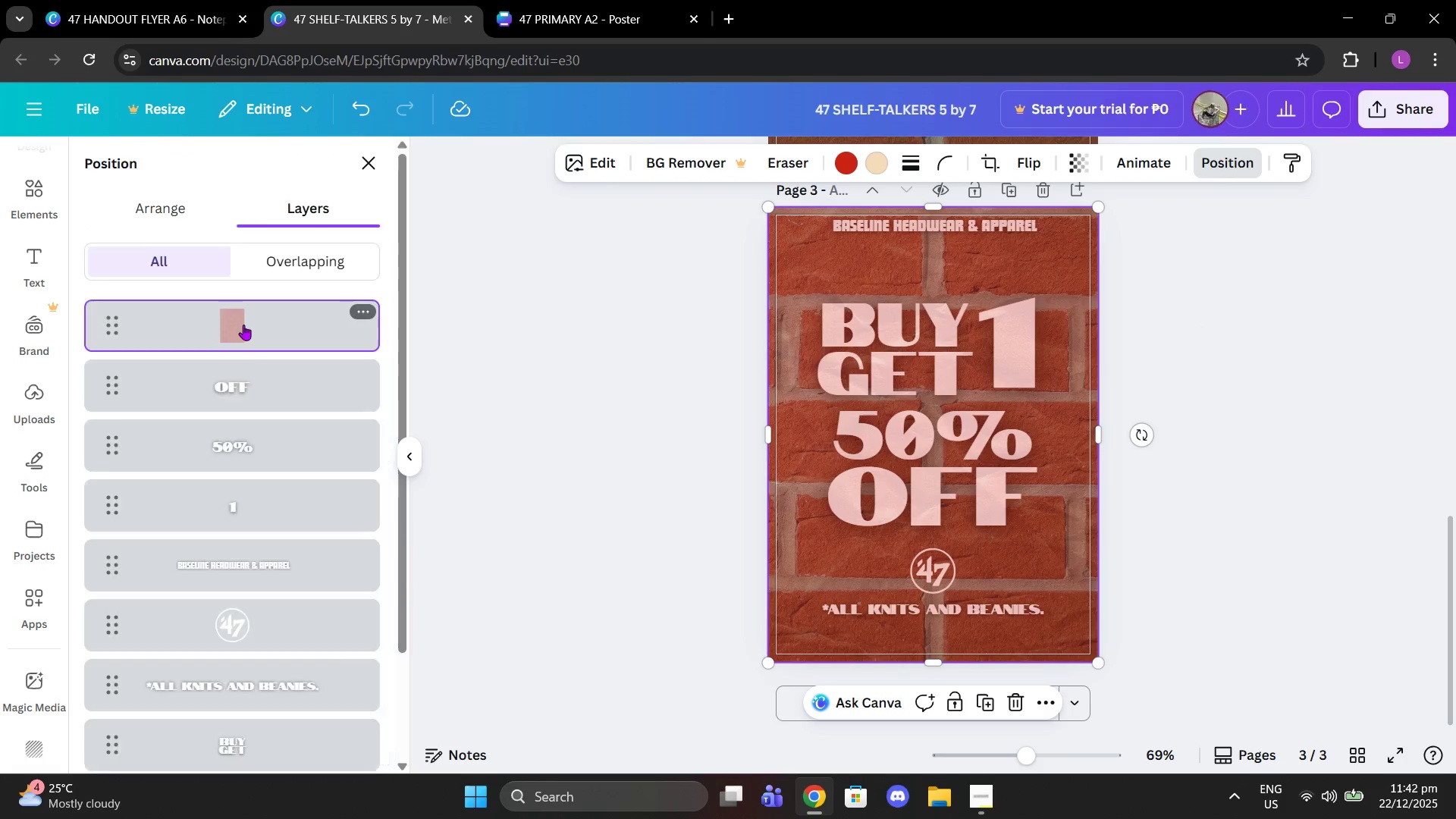 
left_click_drag(start_coordinate=[243, 325], to_coordinate=[284, 631])
 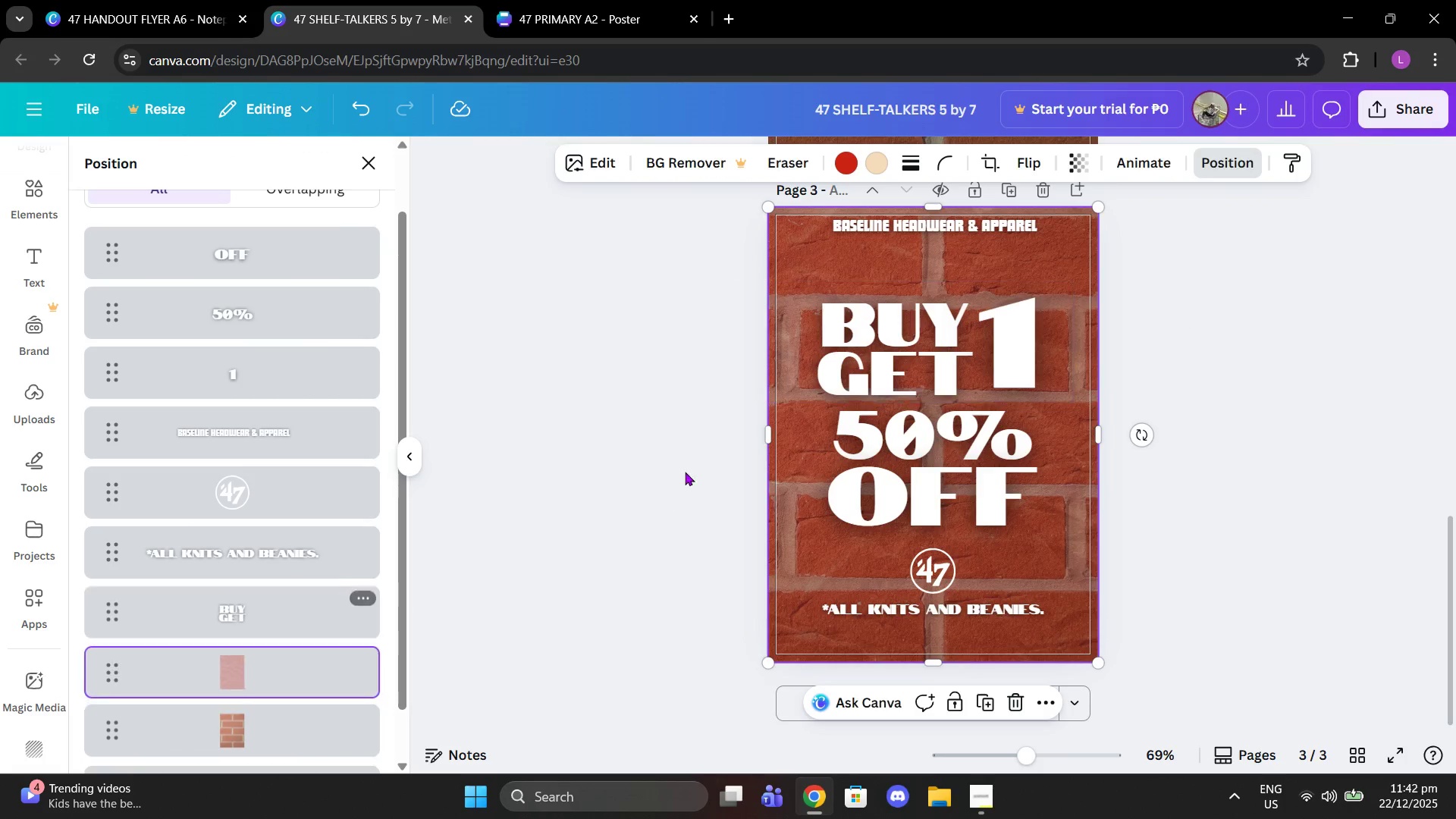 
scroll: coordinate [295, 482], scroll_direction: down, amount: 4.0
 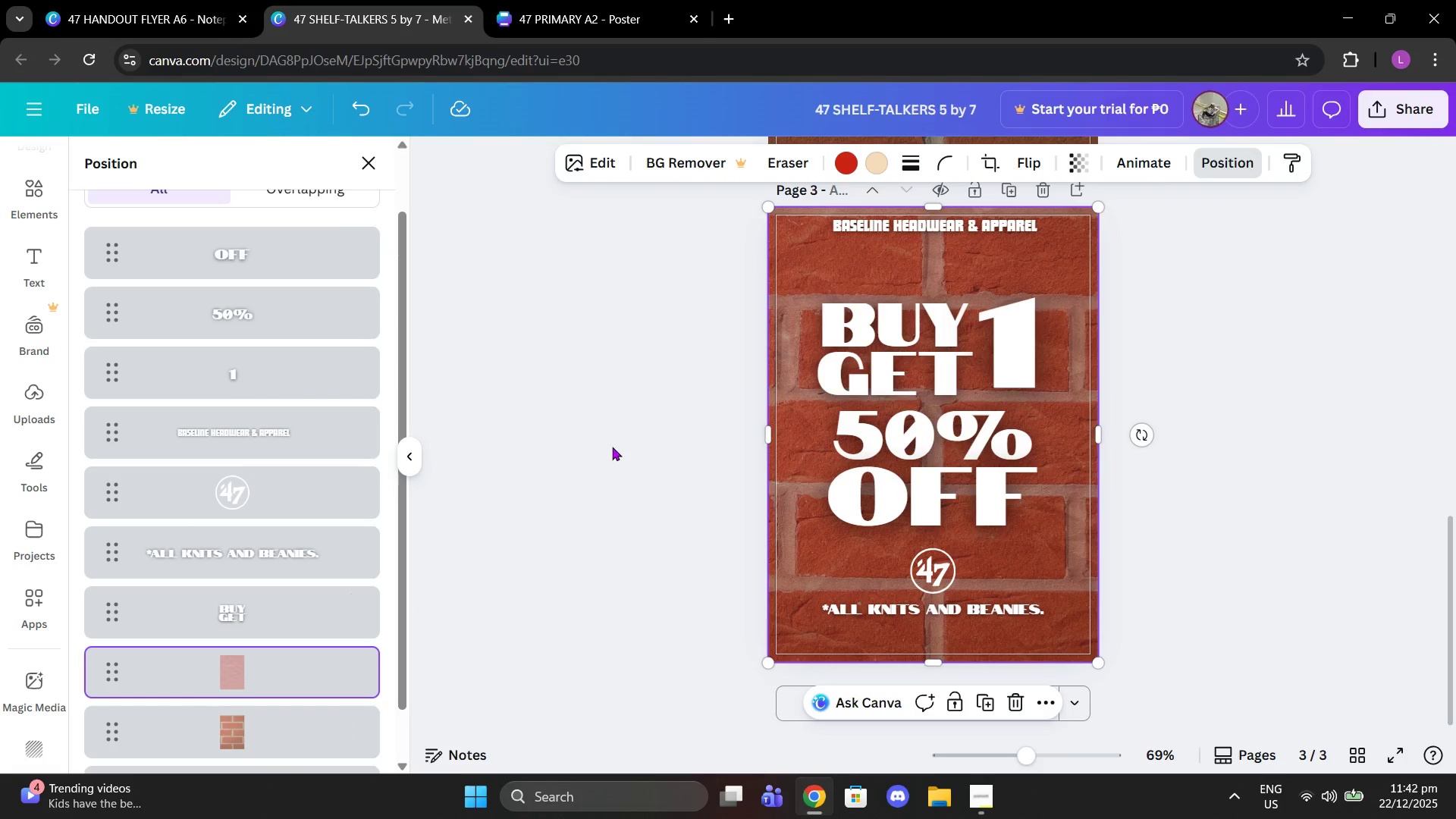 
double_click([612, 447])
 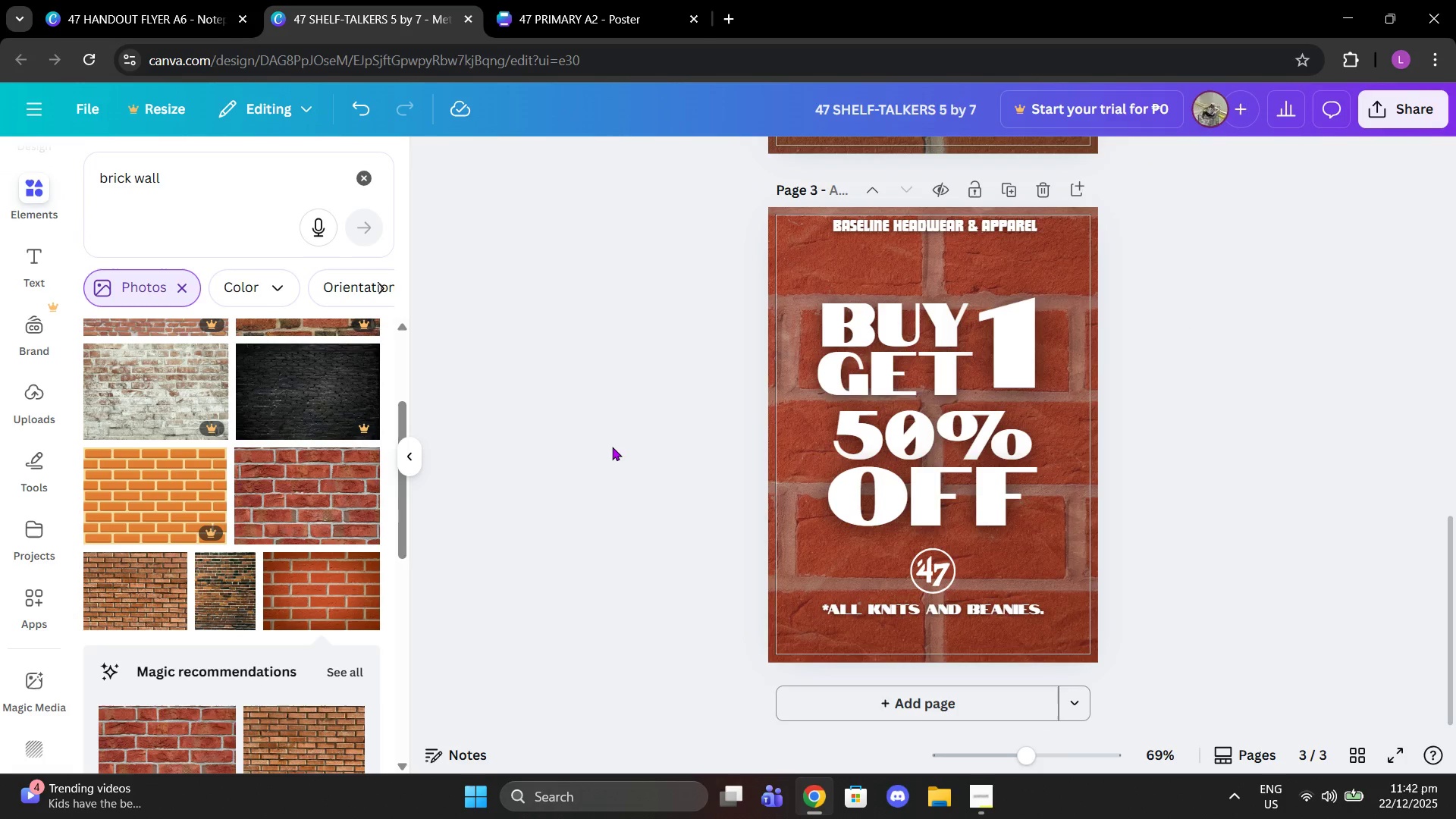 
scroll: coordinate [612, 447], scroll_direction: up, amount: 3.0
 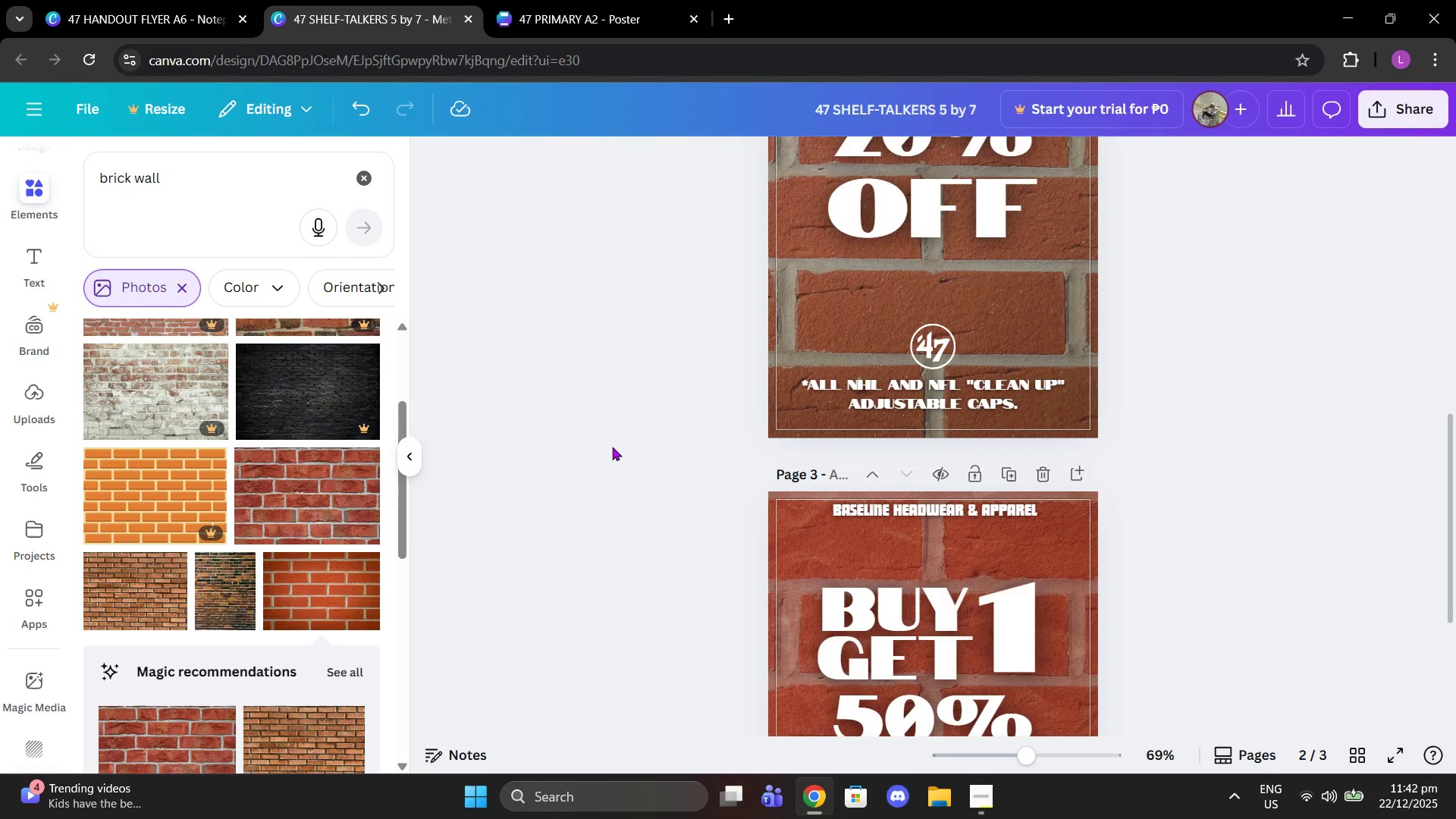 
scroll: coordinate [612, 447], scroll_direction: down, amount: 2.0
 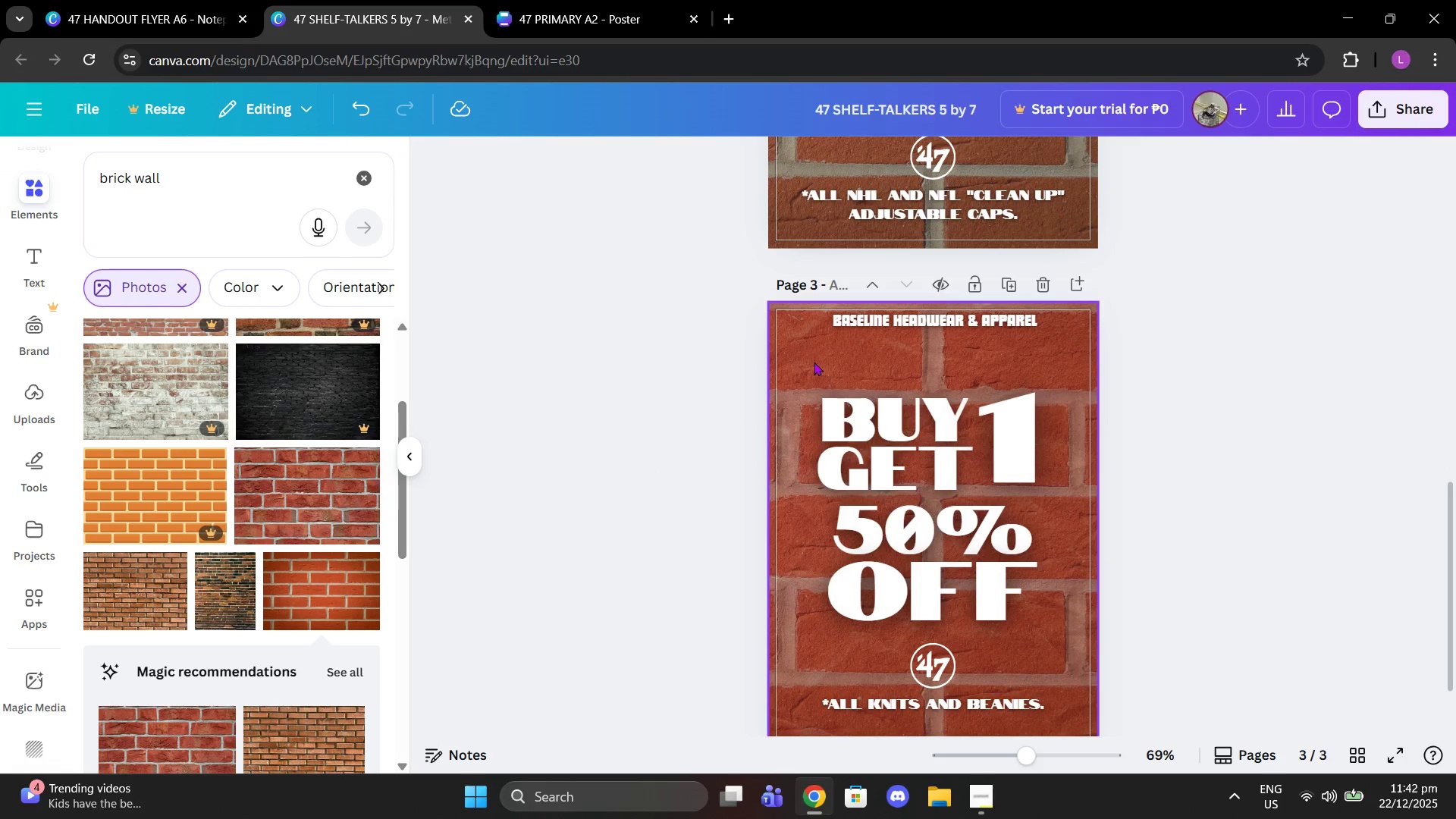 
left_click([800, 347])
 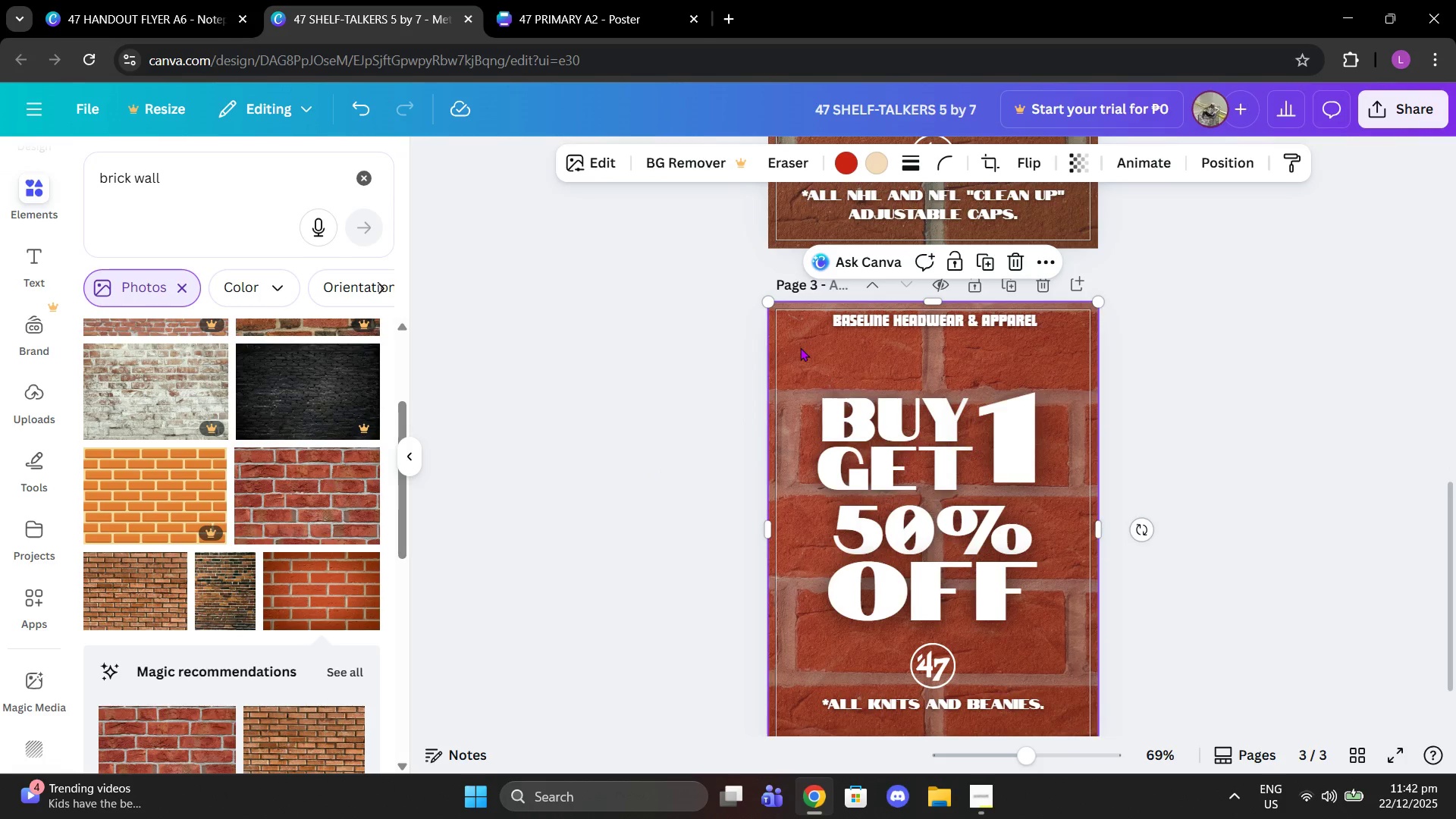 
key(Control+C)
 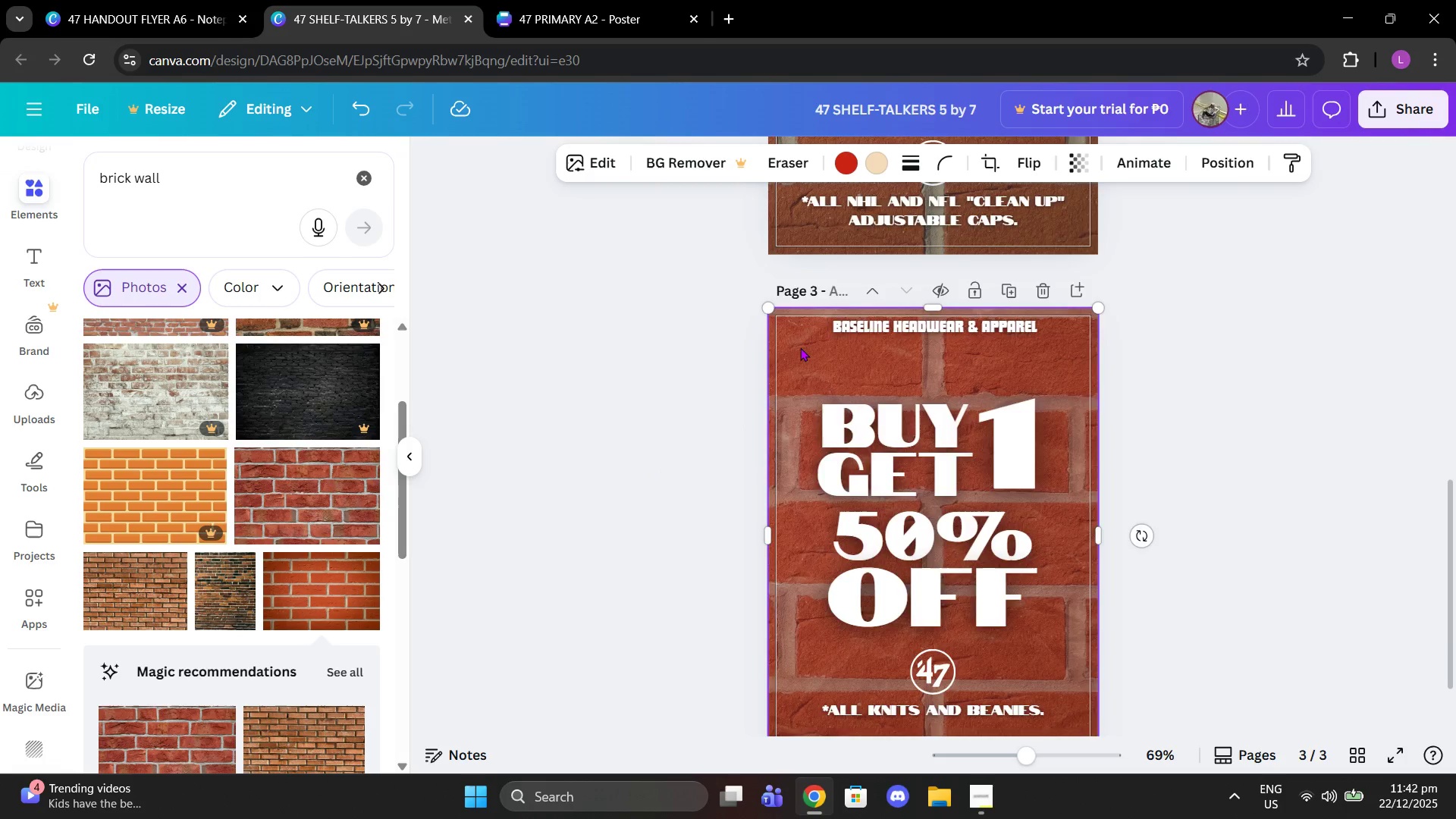 
scroll: coordinate [801, 318], scroll_direction: up, amount: 5.0
 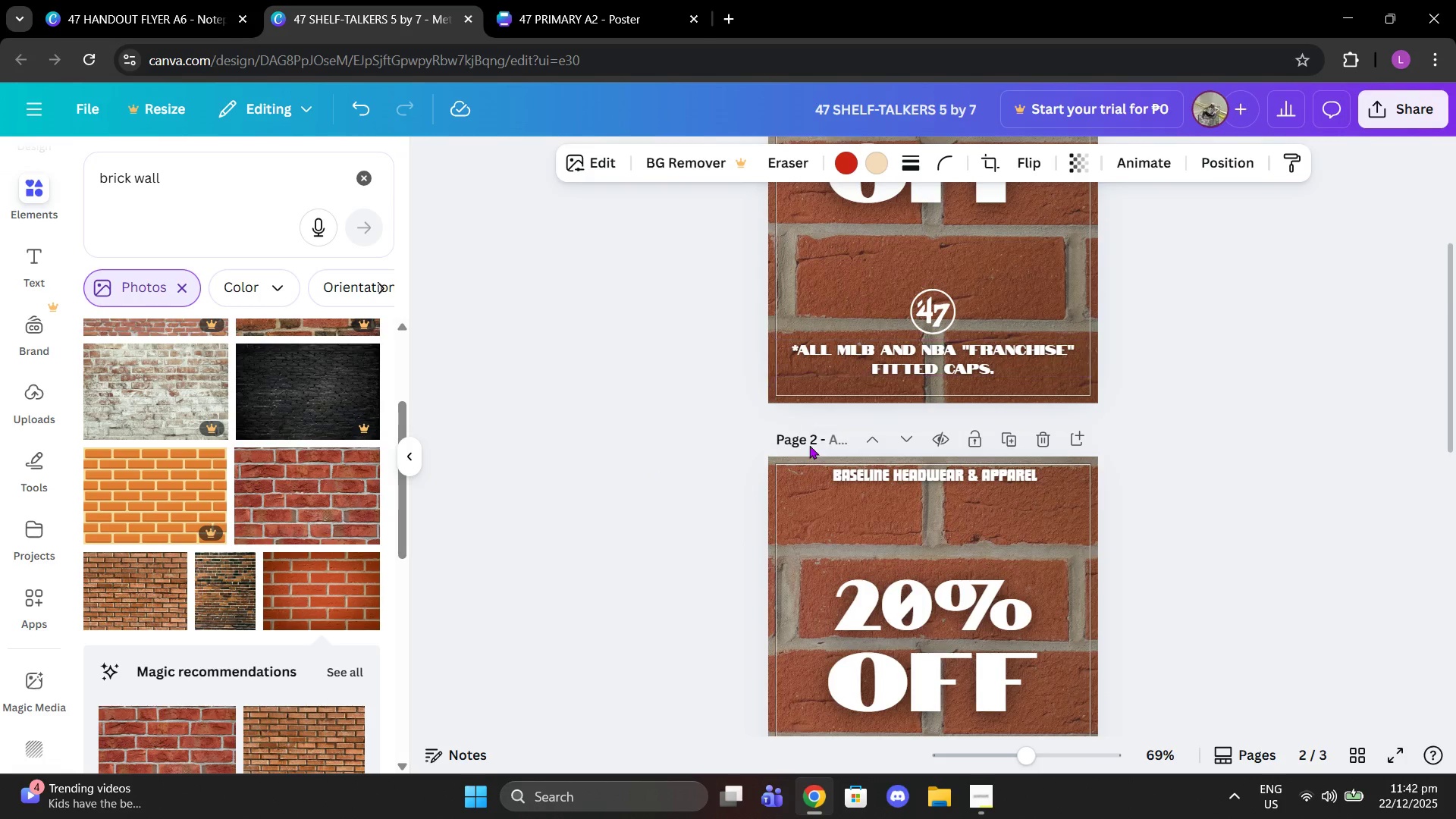 
scroll: coordinate [809, 446], scroll_direction: down, amount: 1.0
 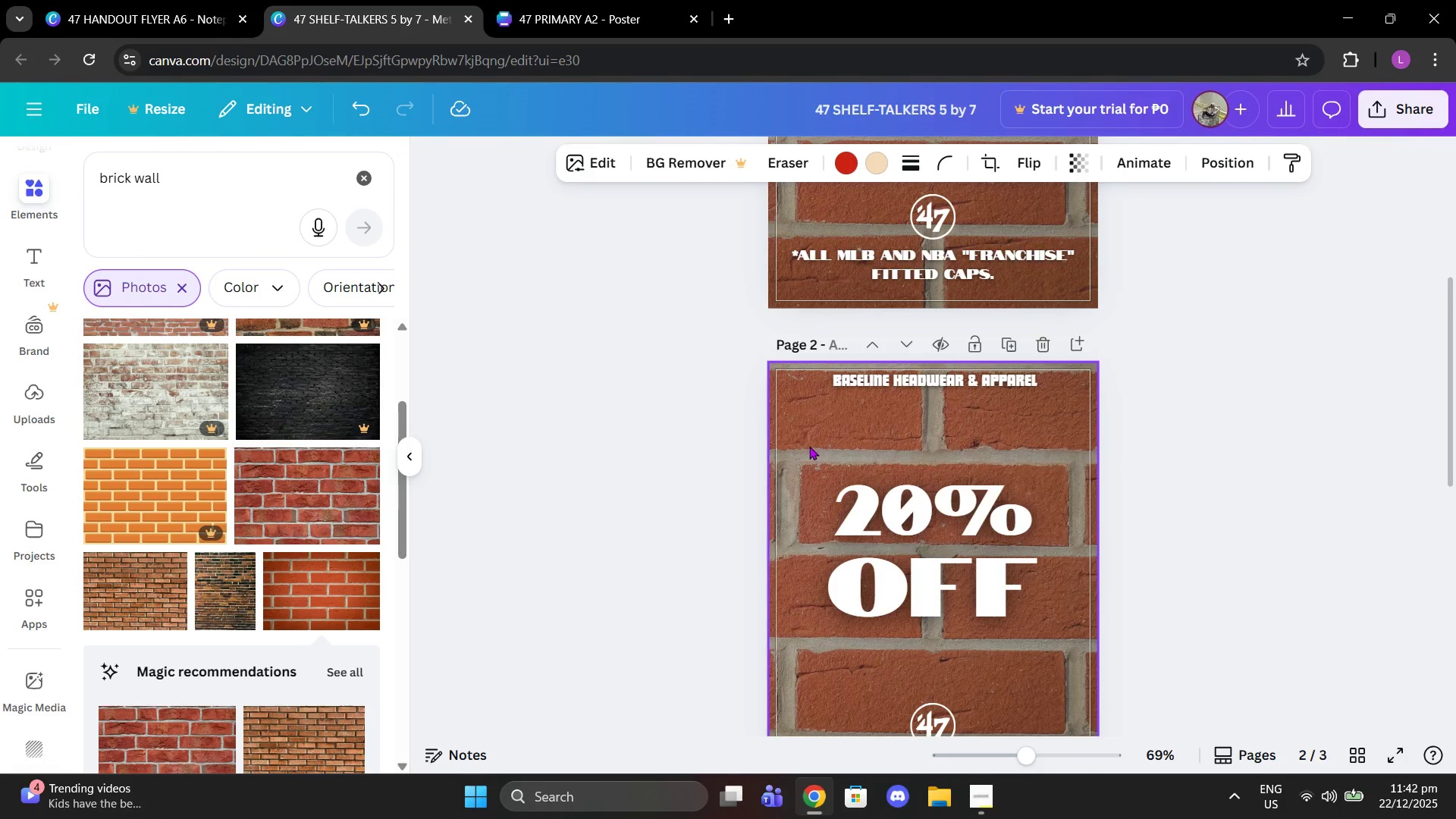 
left_click([809, 446])
 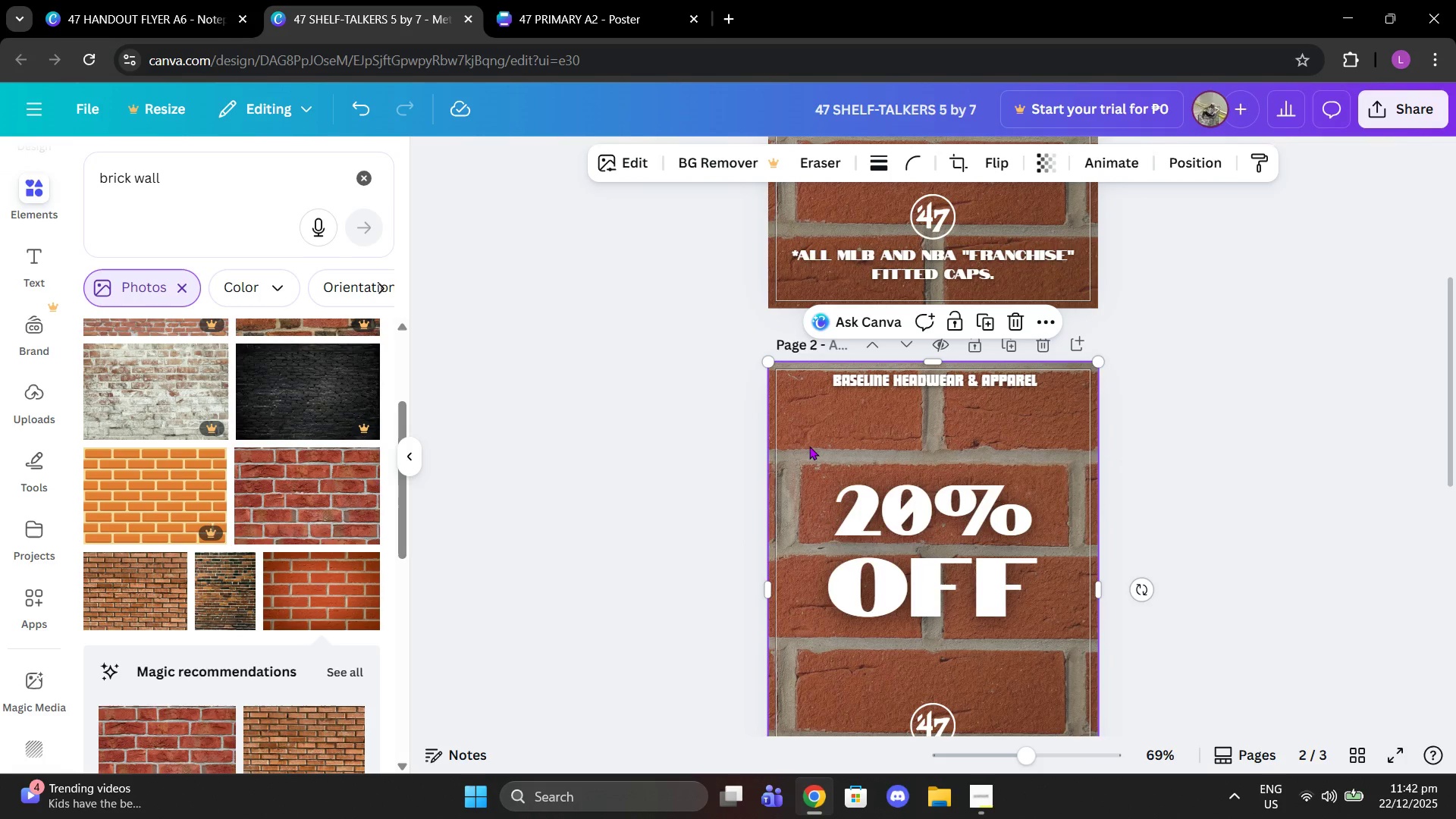 
key(Control+V)
 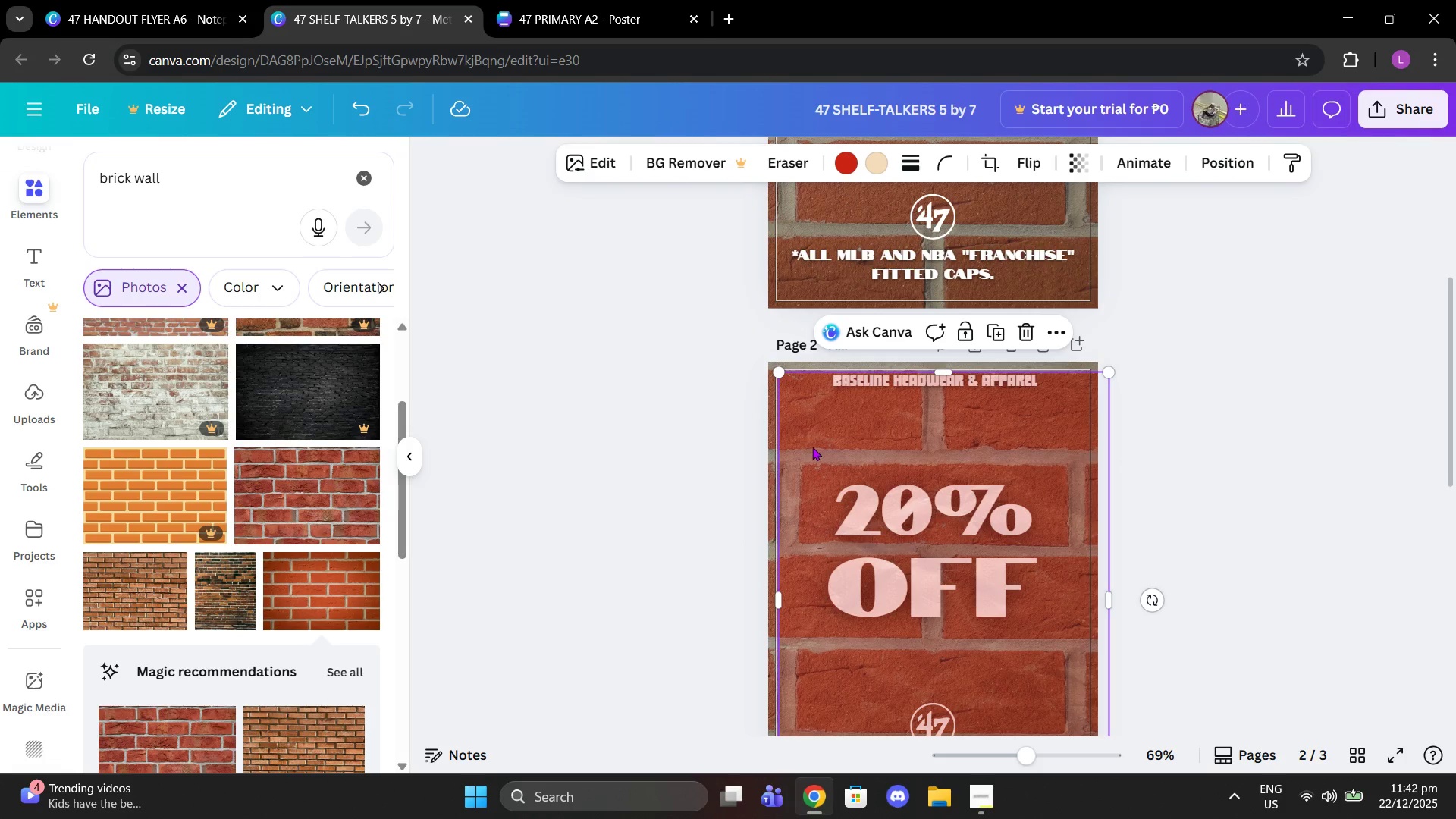 
left_click_drag(start_coordinate=[821, 449], to_coordinate=[813, 438])
 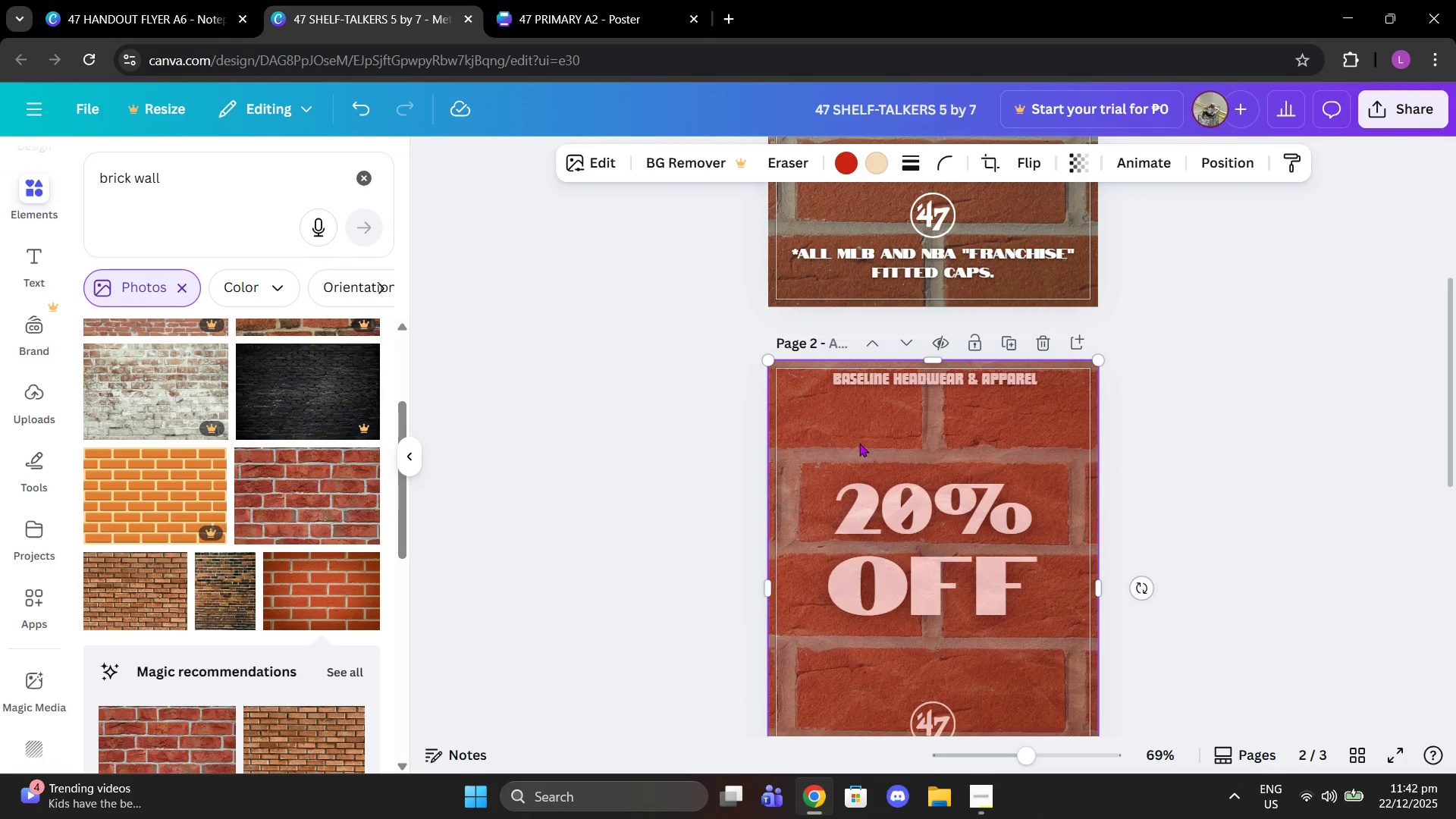 
scroll: coordinate [859, 443], scroll_direction: down, amount: 2.0
 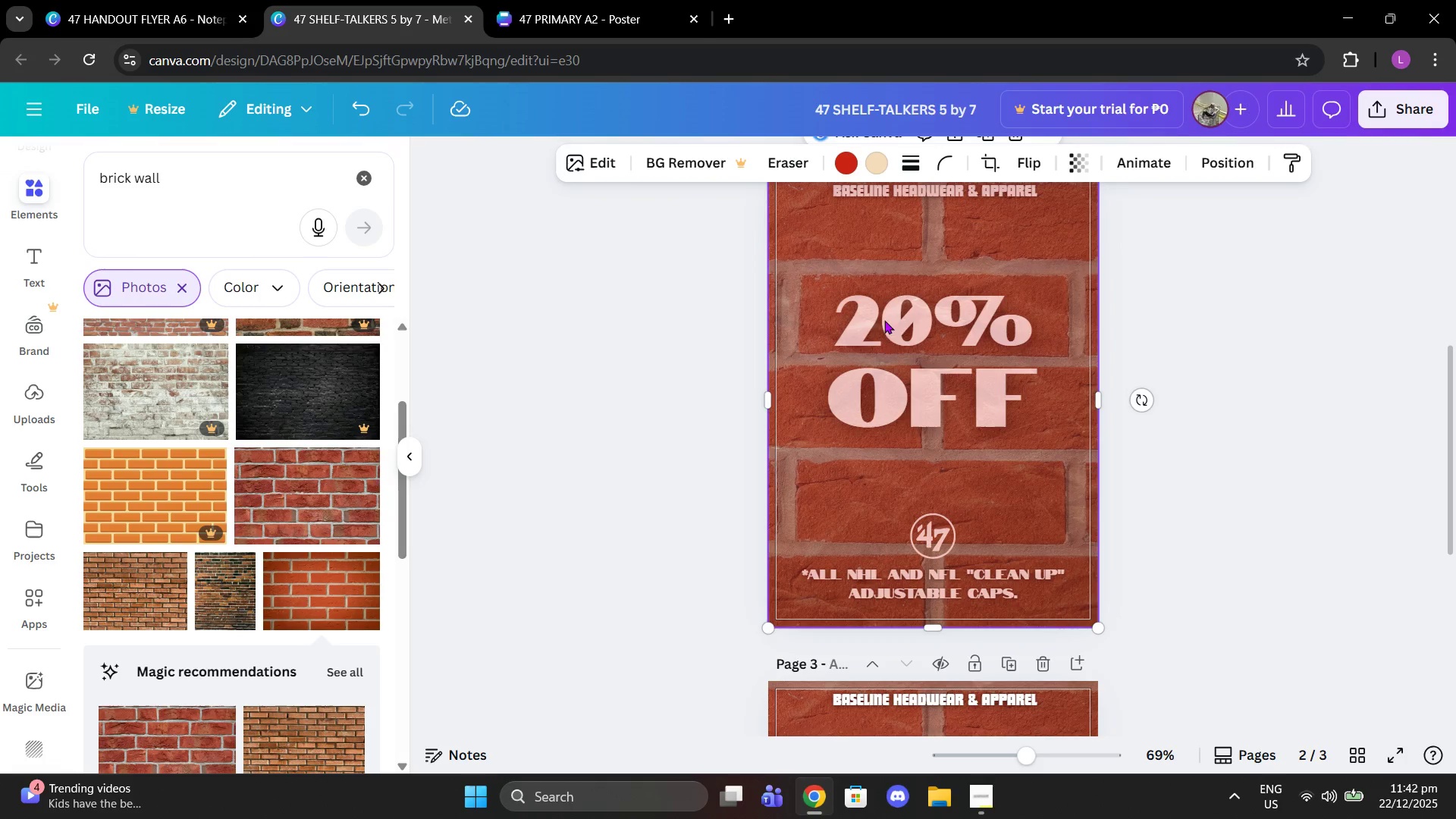 
scroll: coordinate [906, 258], scroll_direction: up, amount: 2.0
 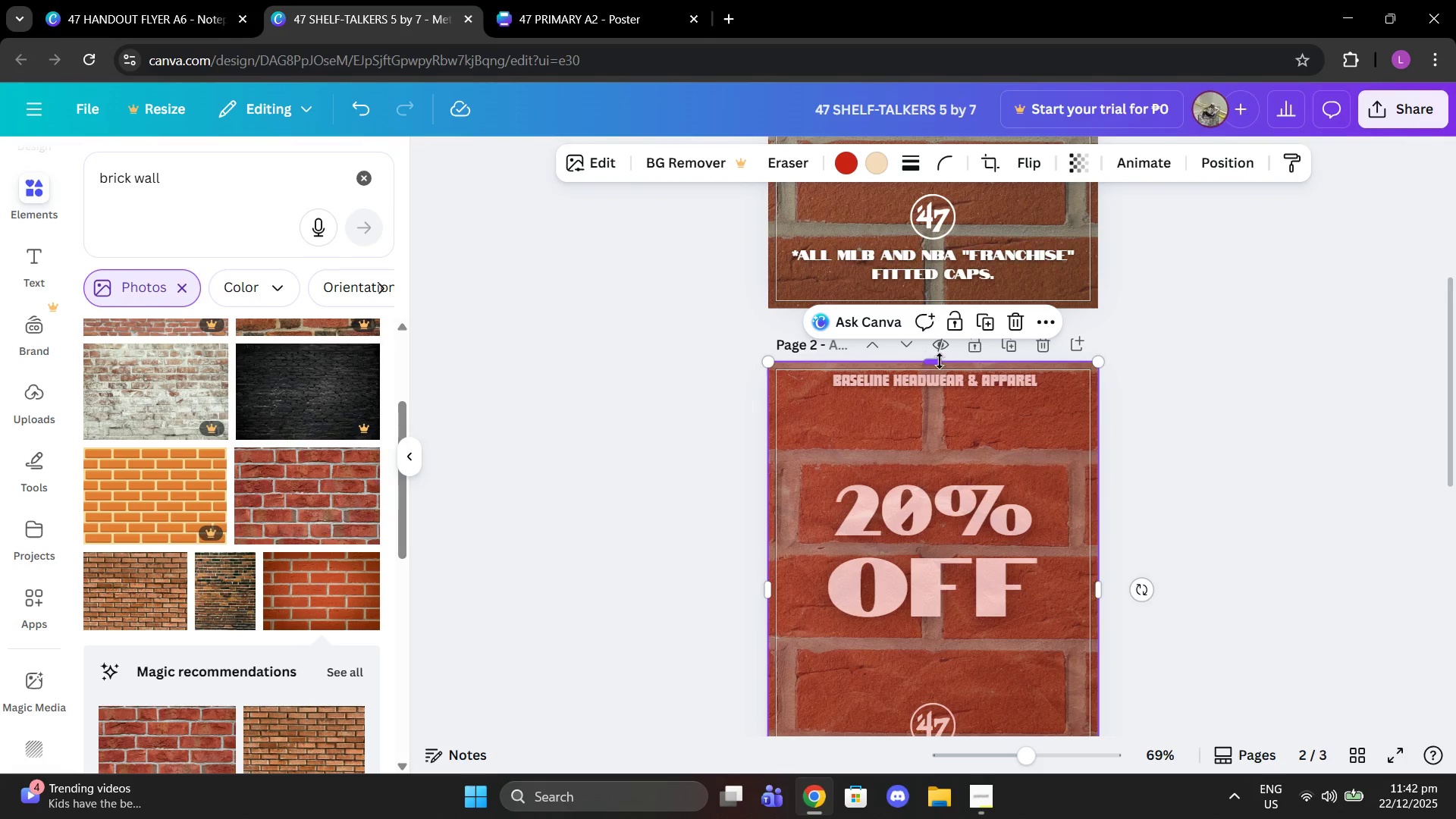 
left_click([1257, 383])
 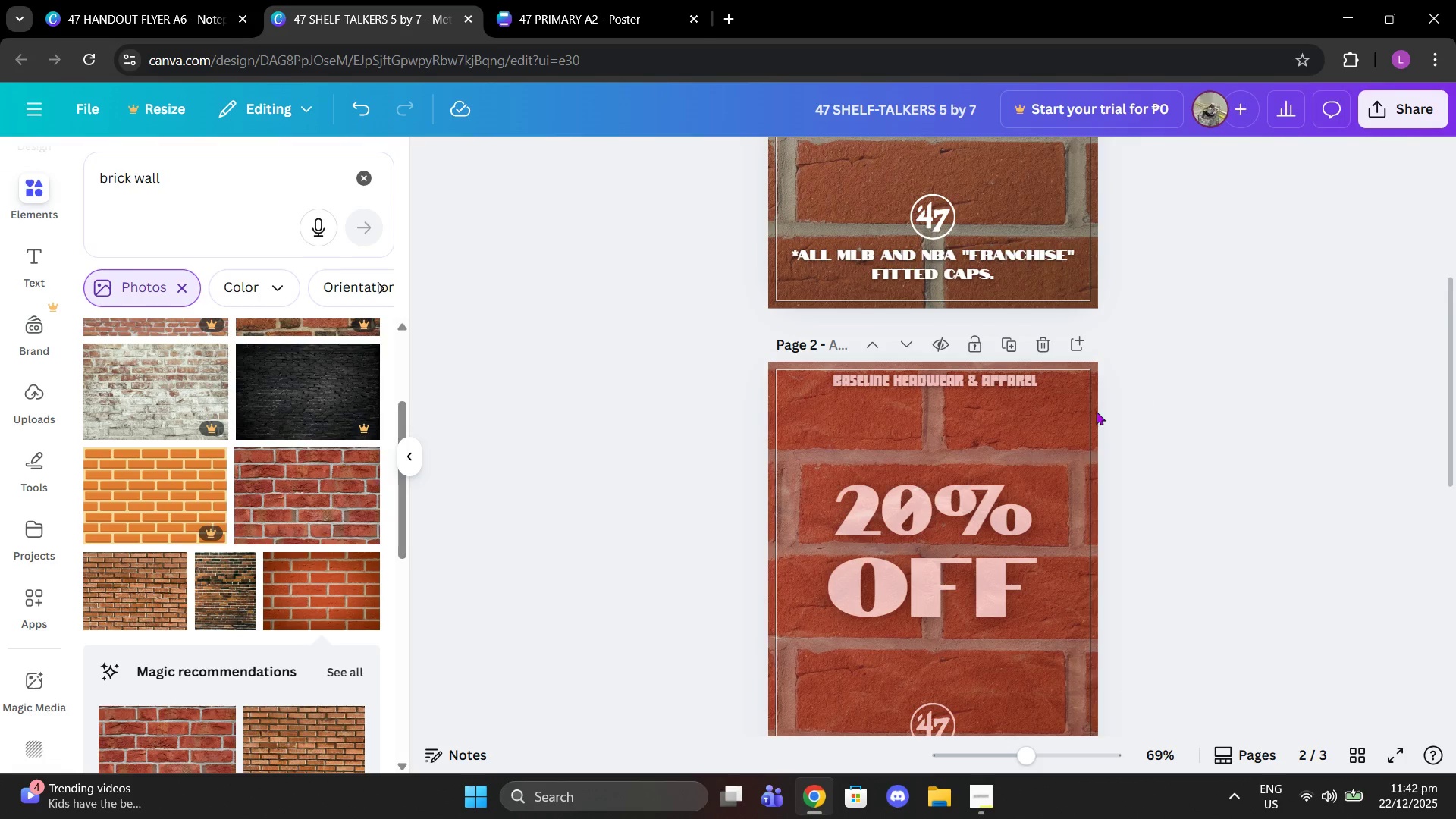 
left_click([1092, 411])
 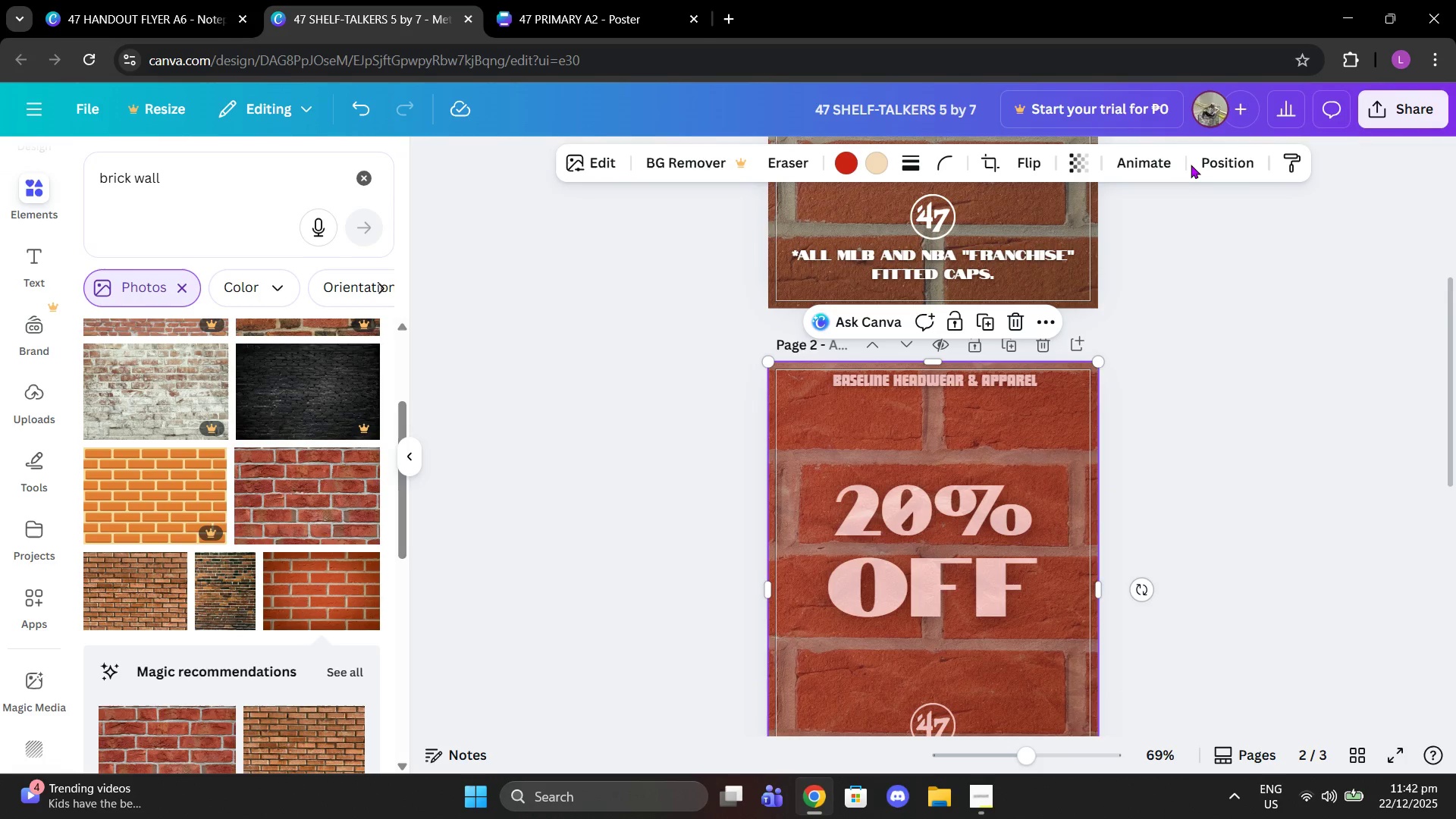 
left_click([1191, 161])
 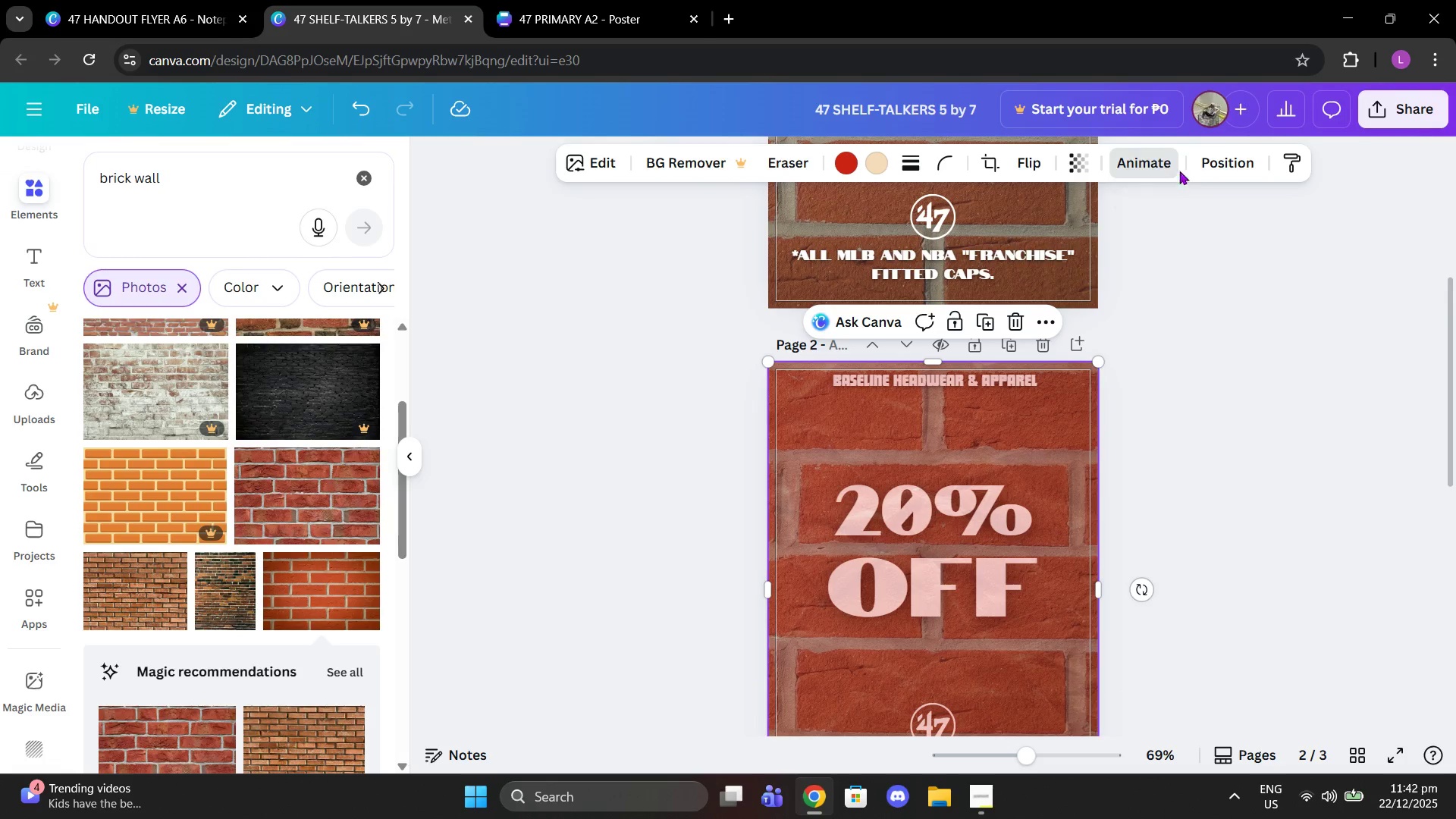 
double_click([1205, 171])
 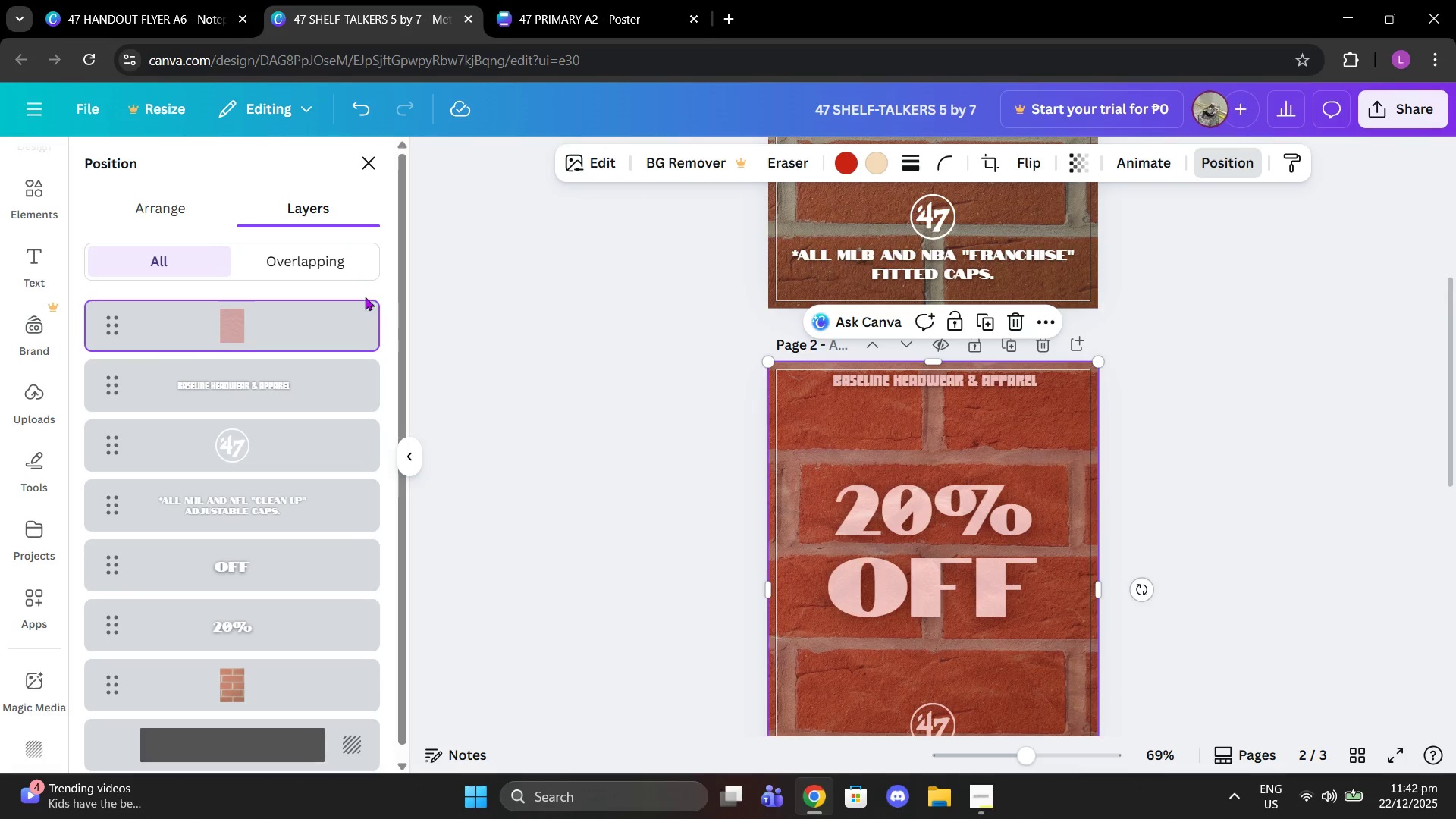 
left_click_drag(start_coordinate=[317, 315], to_coordinate=[307, 644])
 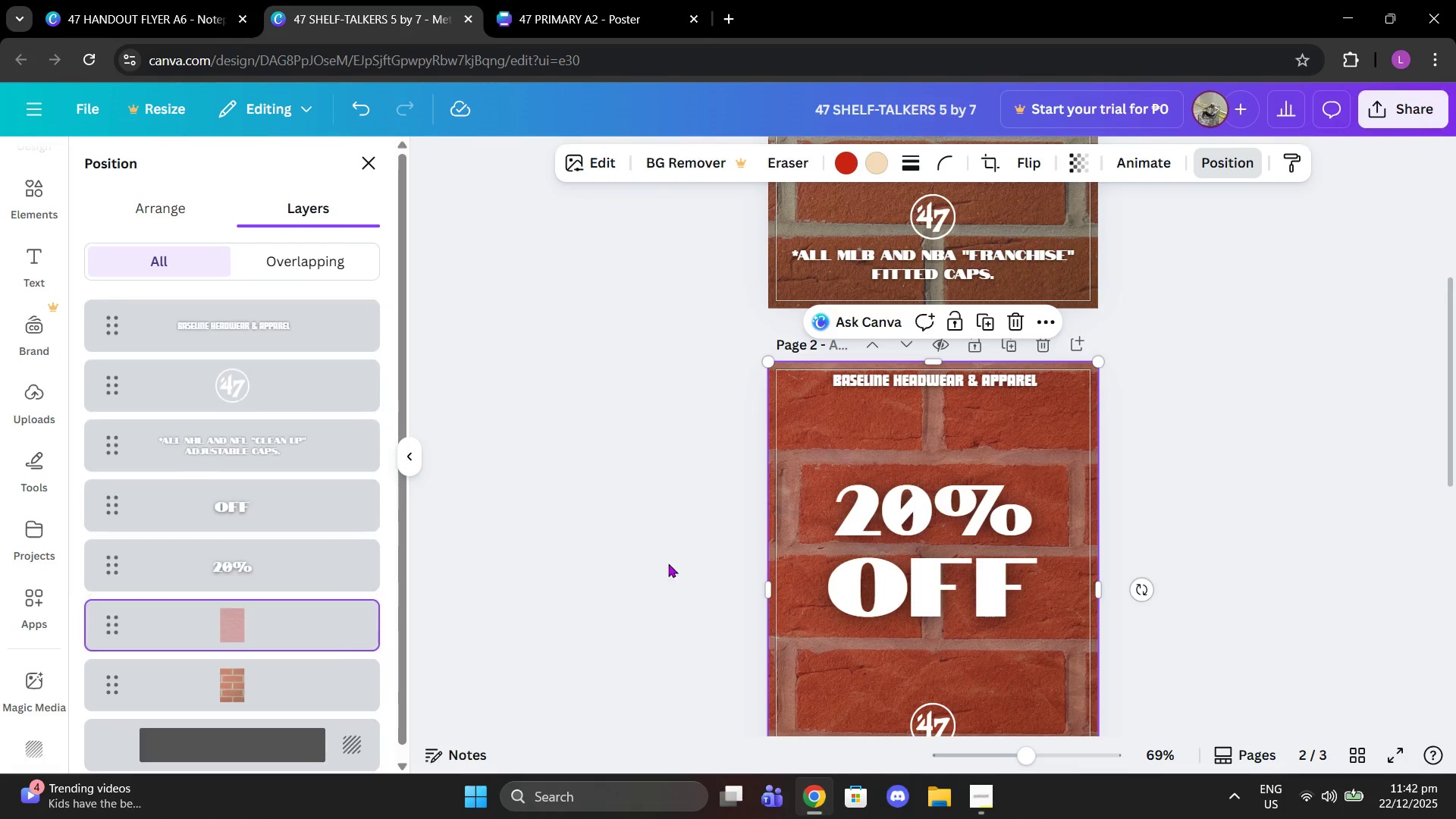 
scroll: coordinate [685, 557], scroll_direction: up, amount: 3.0
 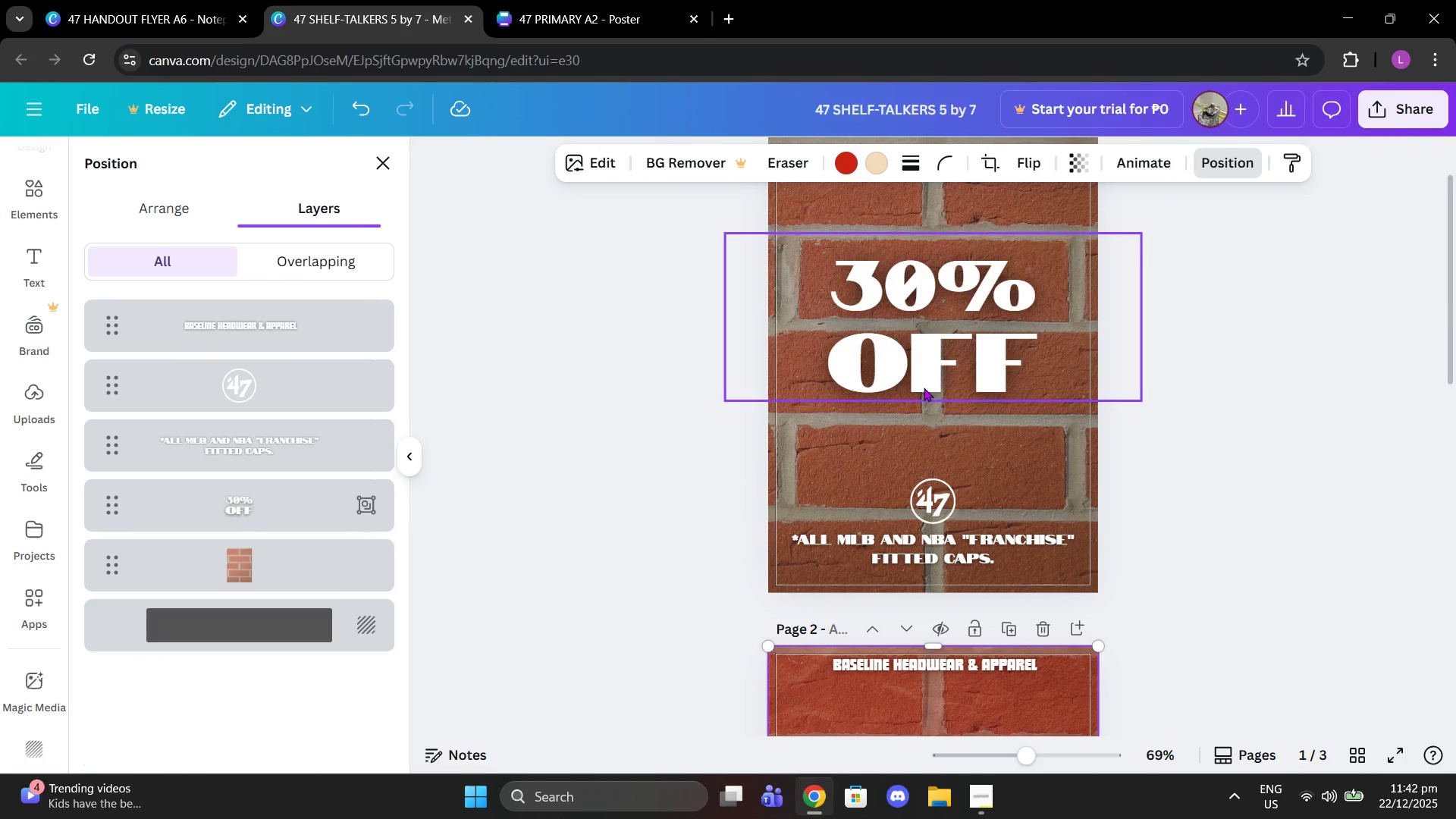 
key(Control+V)
 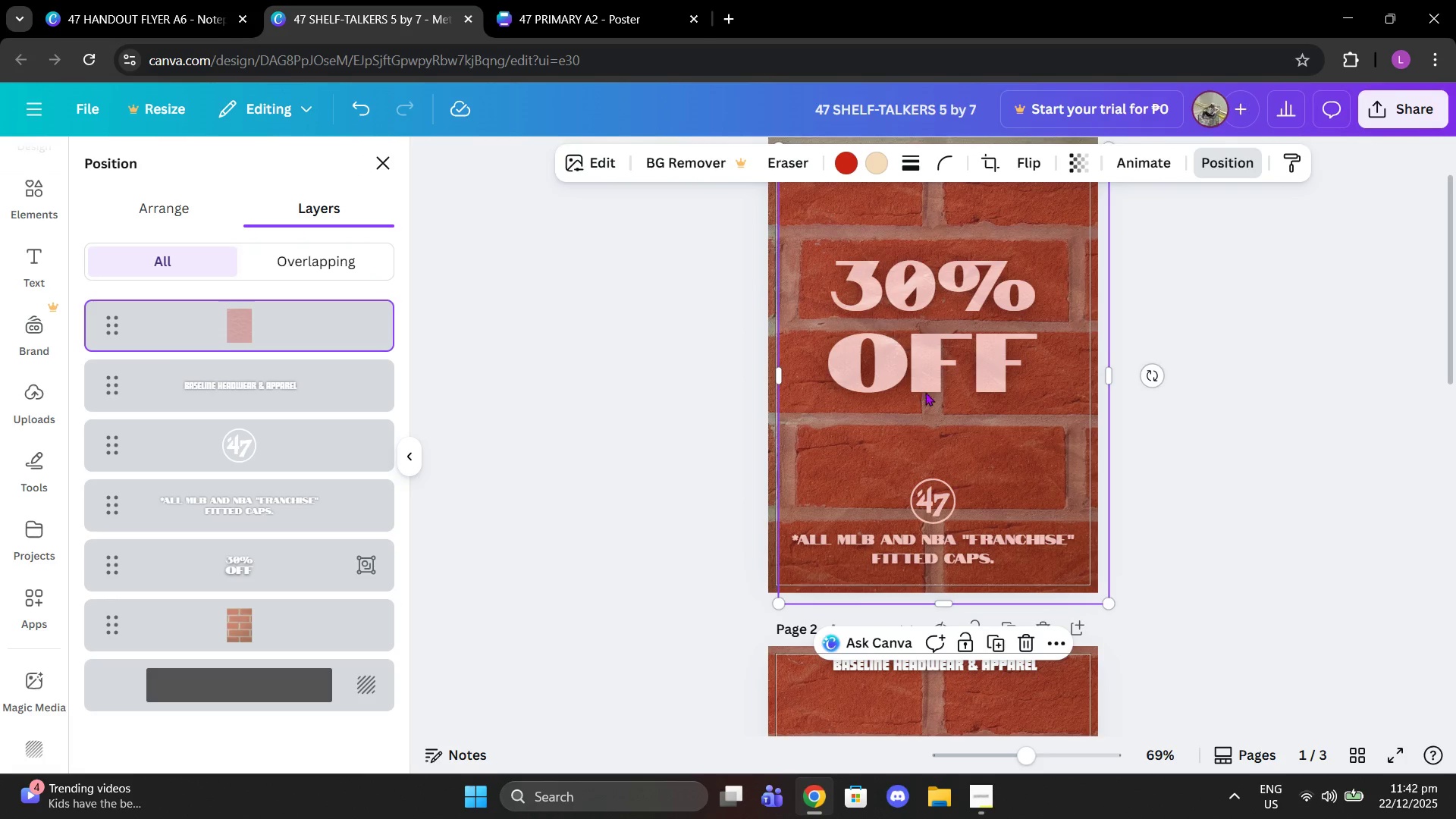 
scroll: coordinate [925, 392], scroll_direction: up, amount: 1.0
 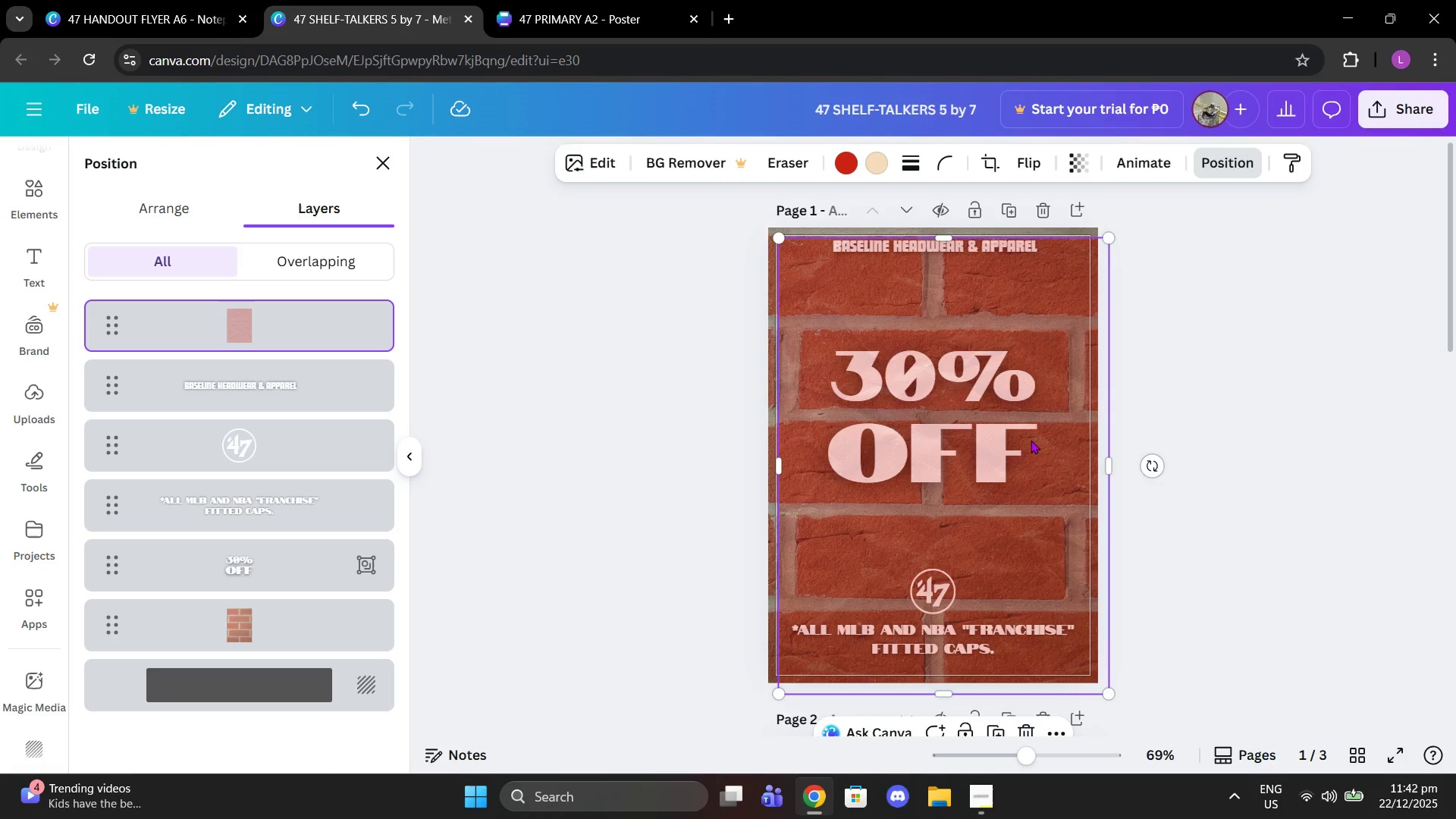 
left_click_drag(start_coordinate=[1063, 438], to_coordinate=[1054, 431])